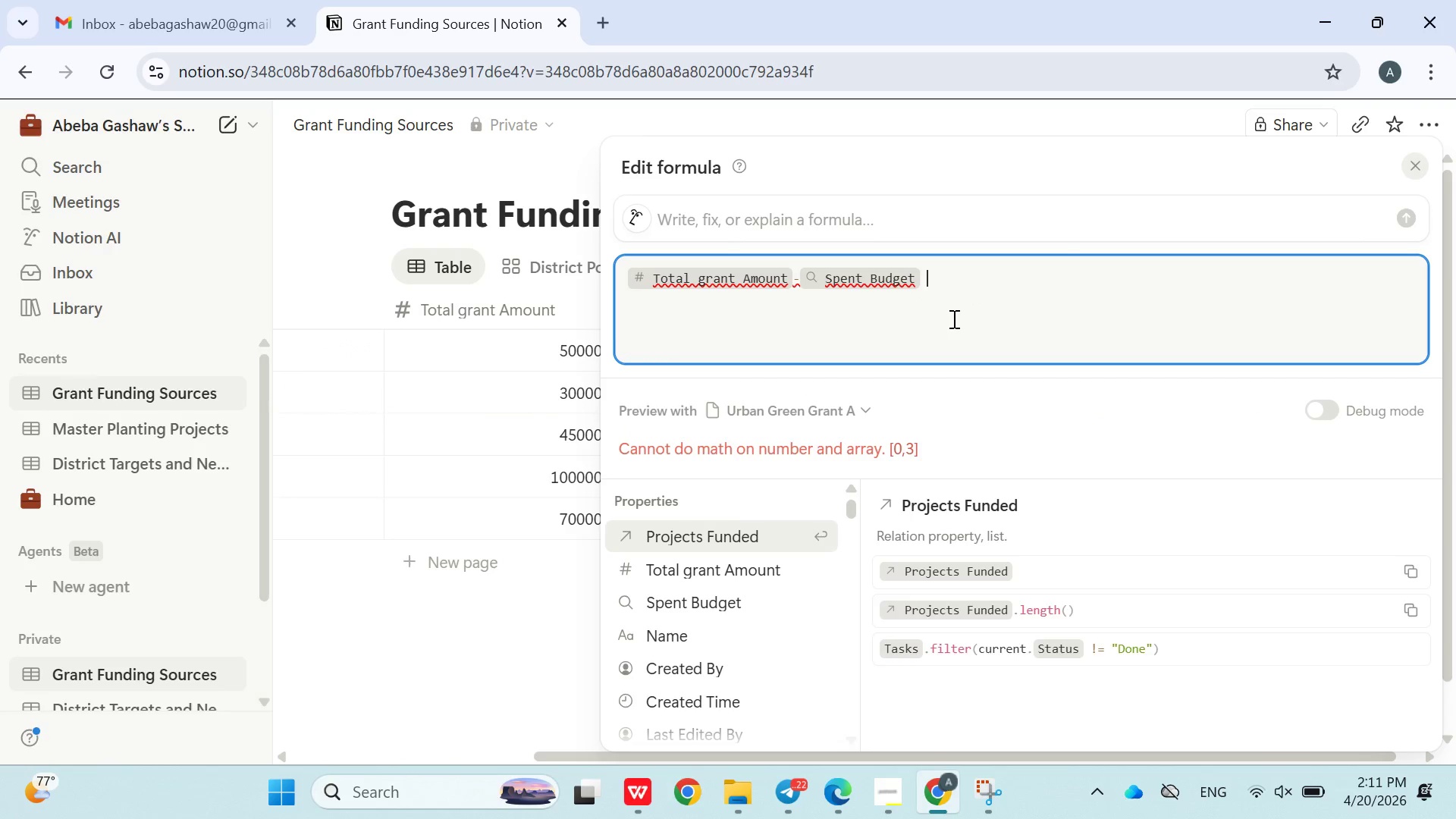 
key(BracketLeft)
 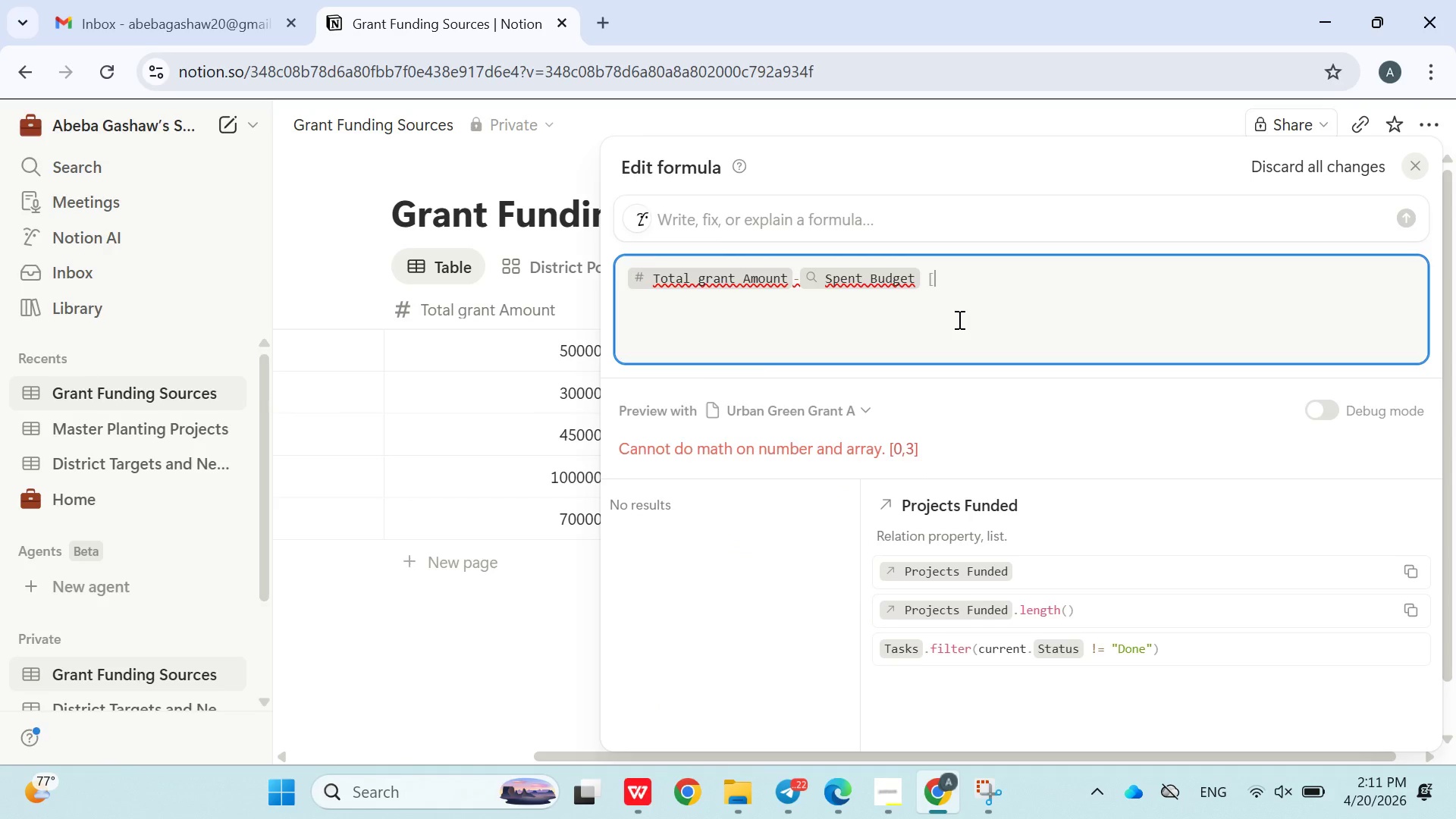 
key(BracketRight)
 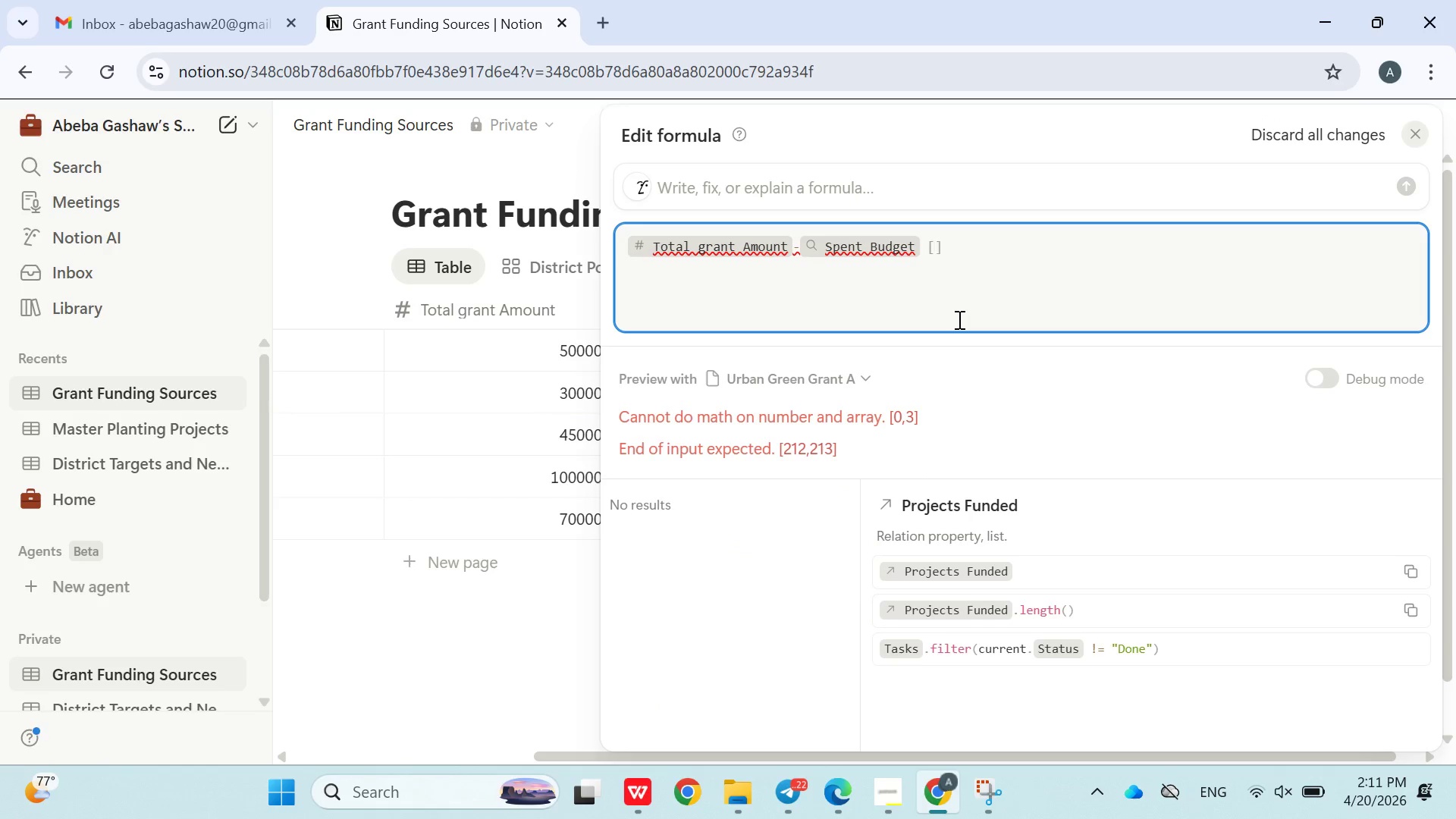 
key(ArrowLeft)
 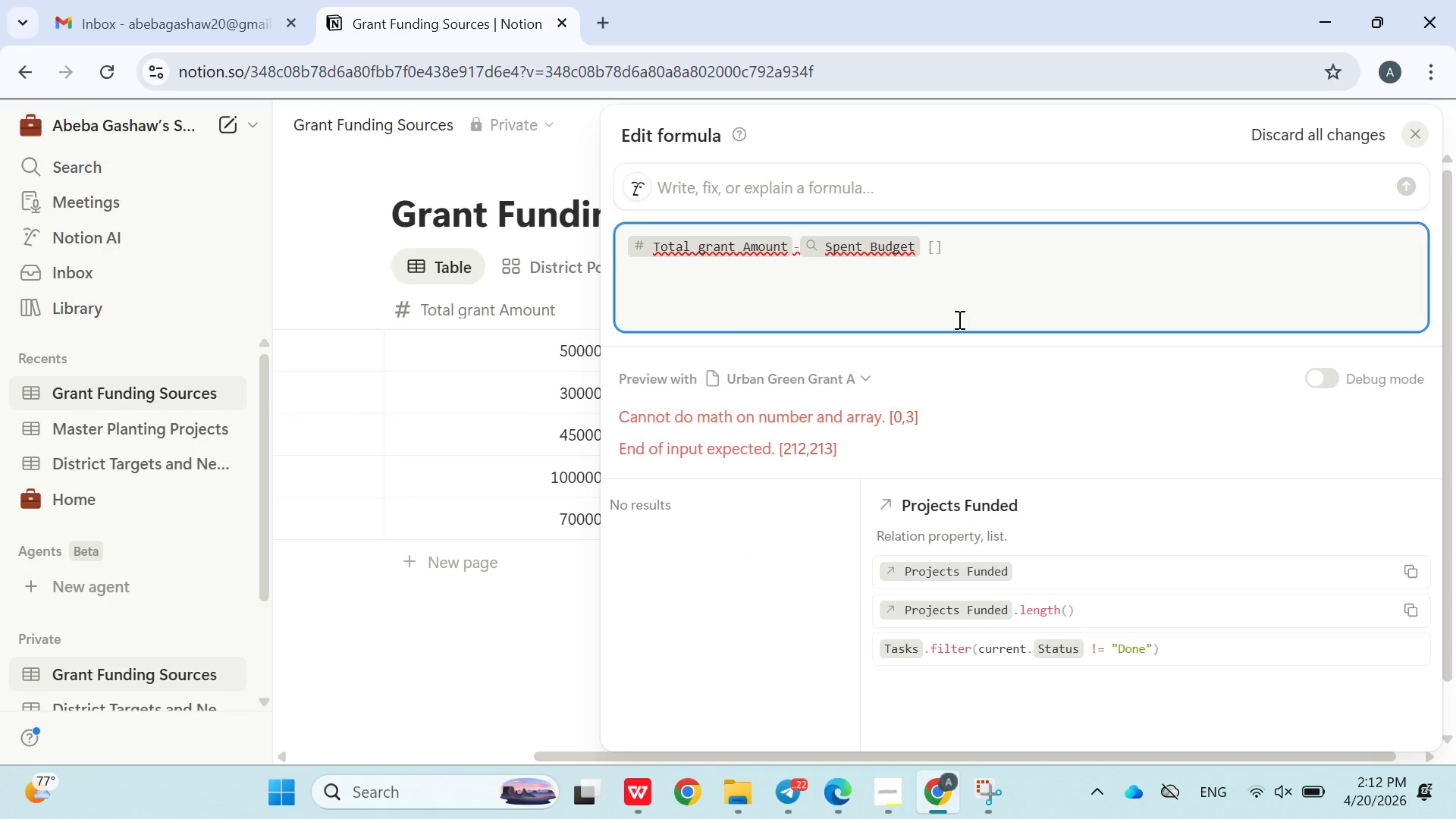 
key(Backspace)
 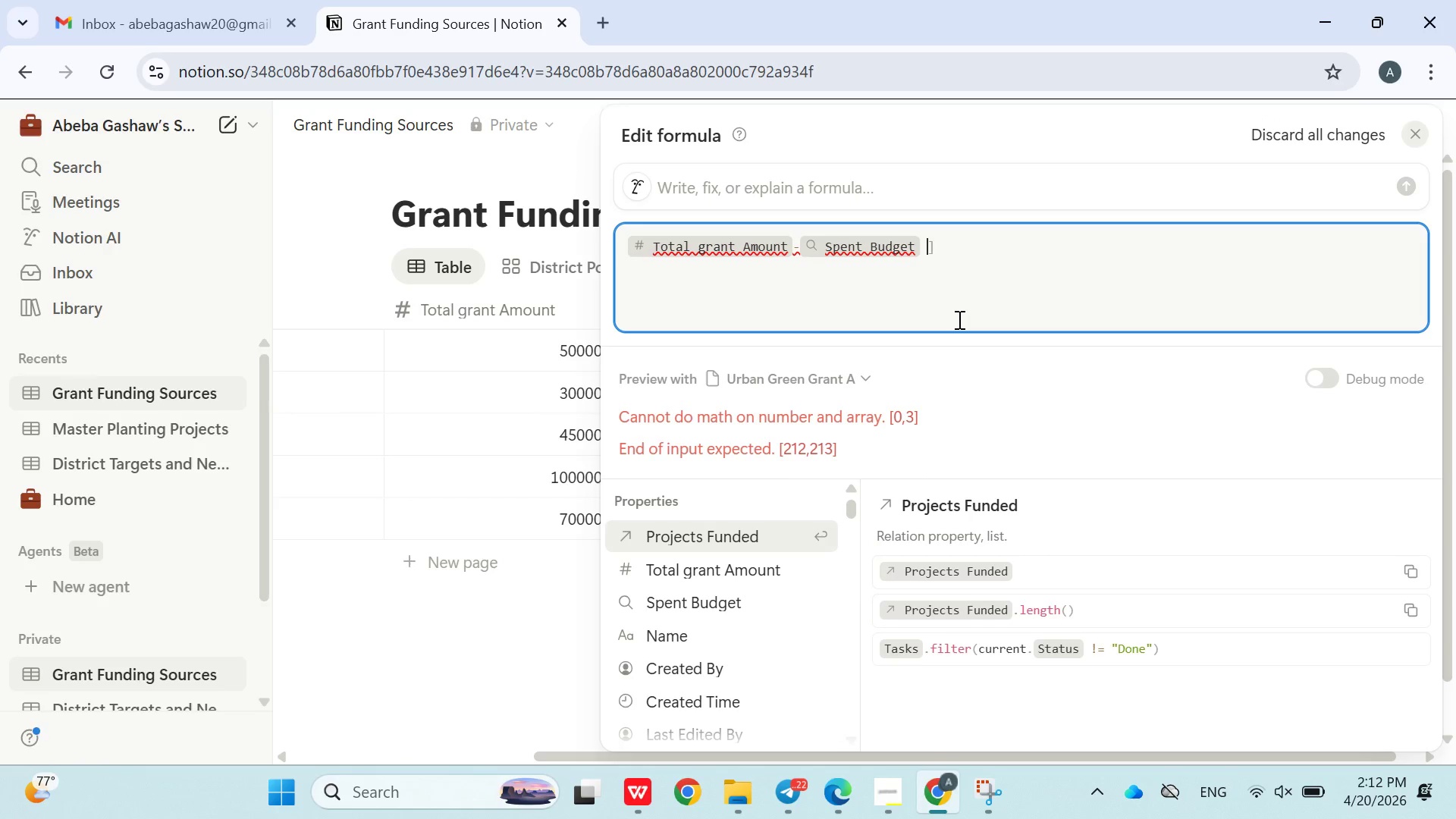 
key(Backspace)
 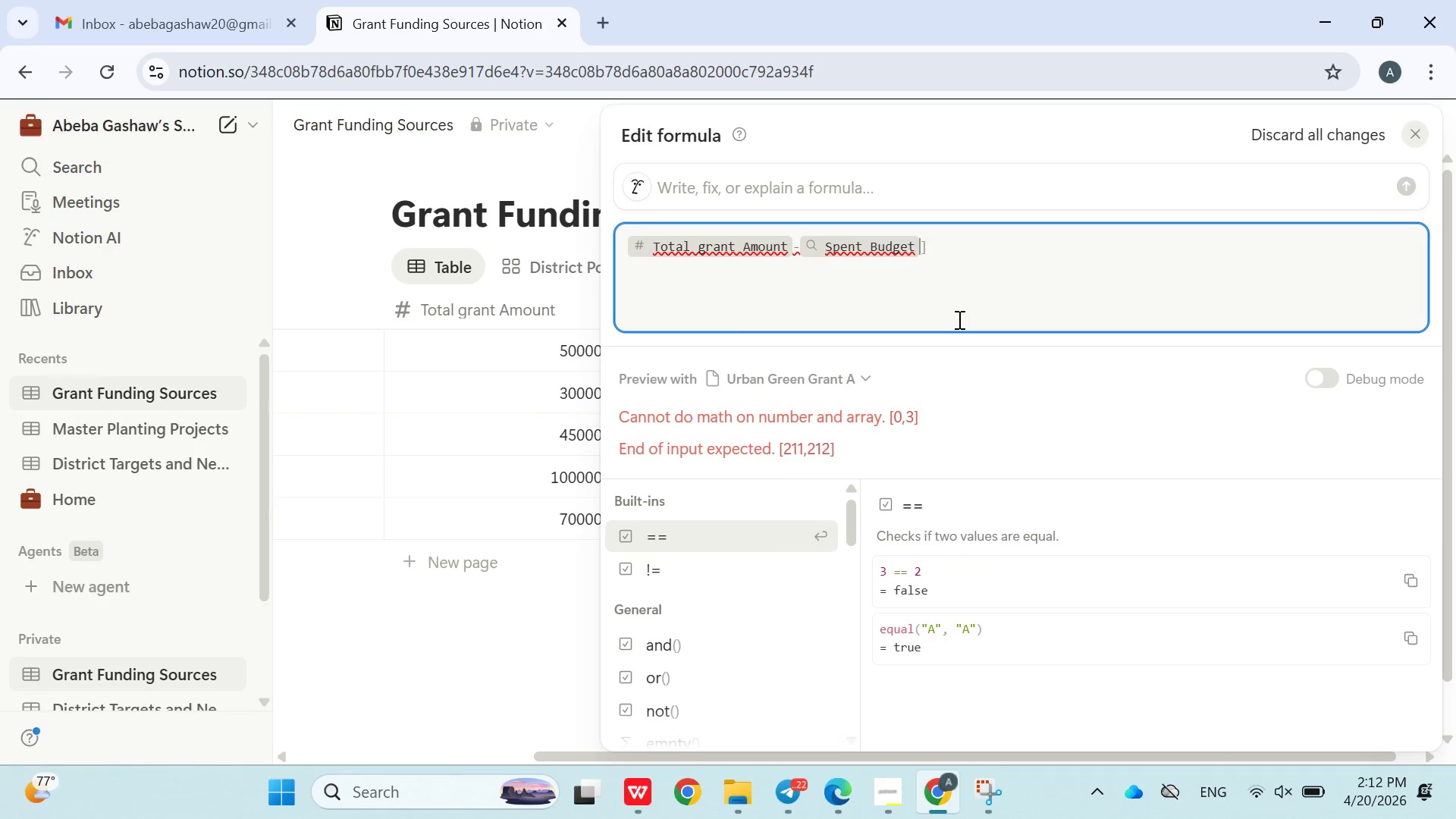 
key(ArrowRight)
 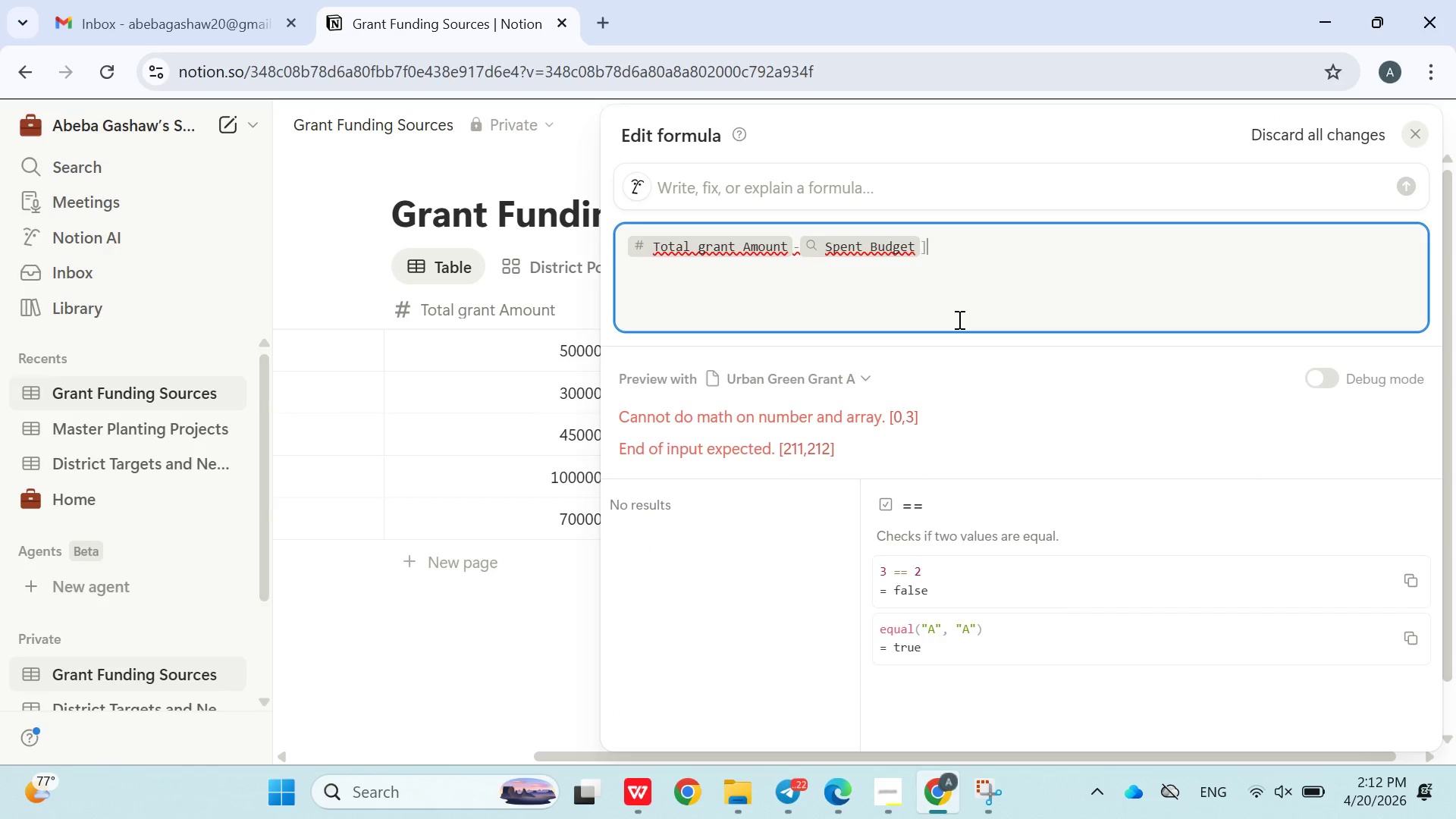 
key(ArrowRight)
 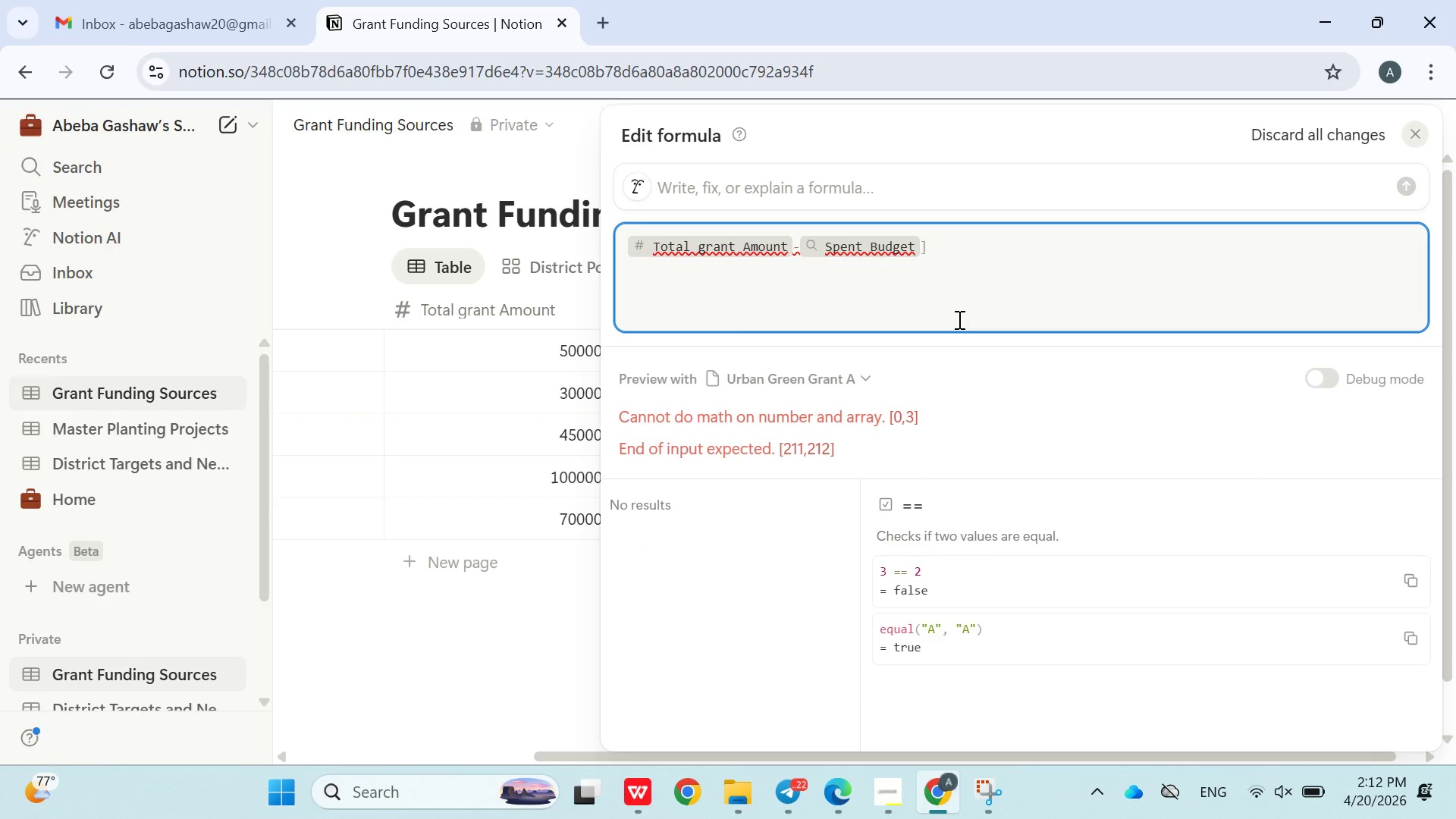 
key(Backspace)
 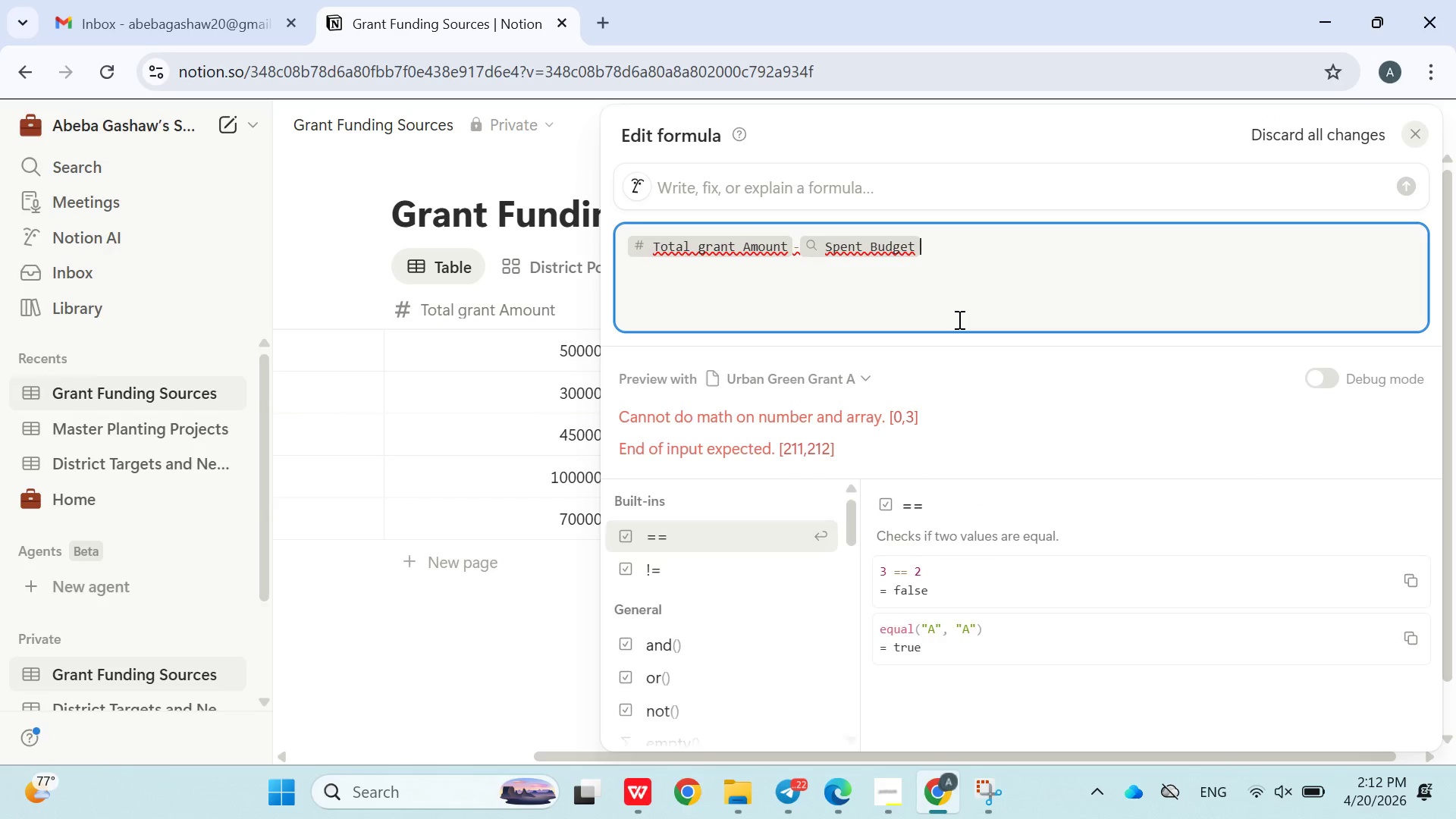 
key(Backspace)
 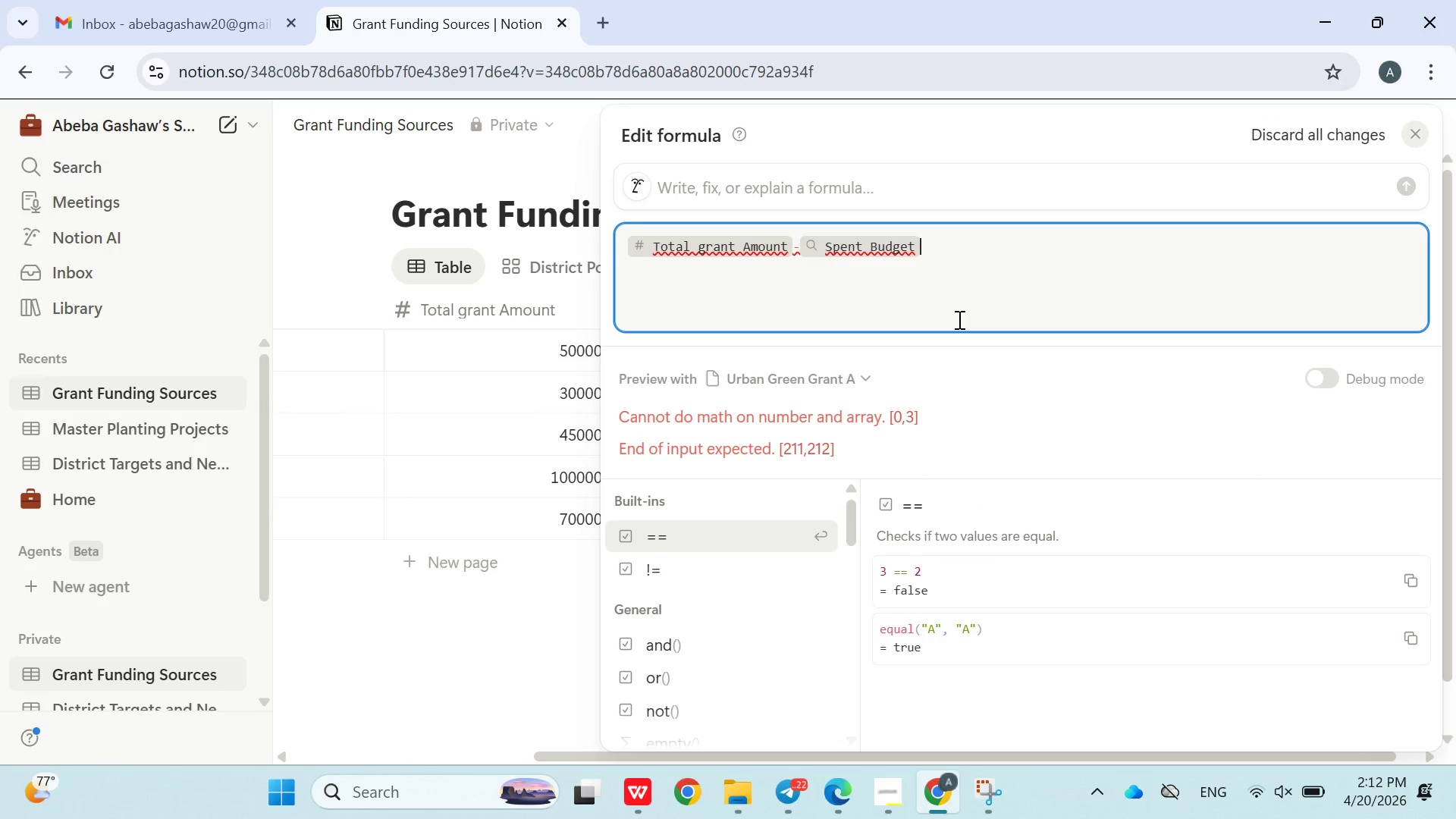 
key(Backspace)
 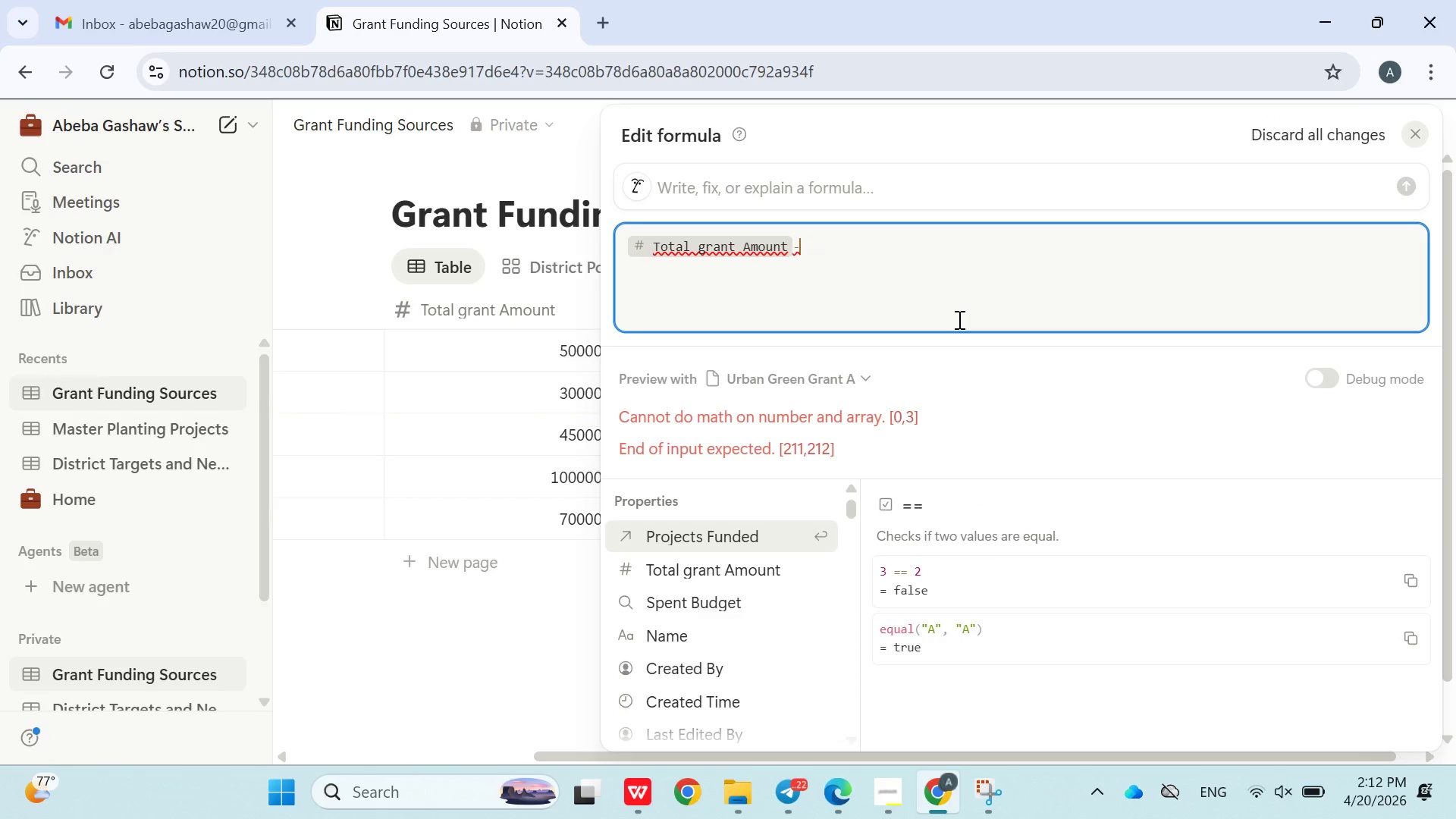 
key(Backspace)
 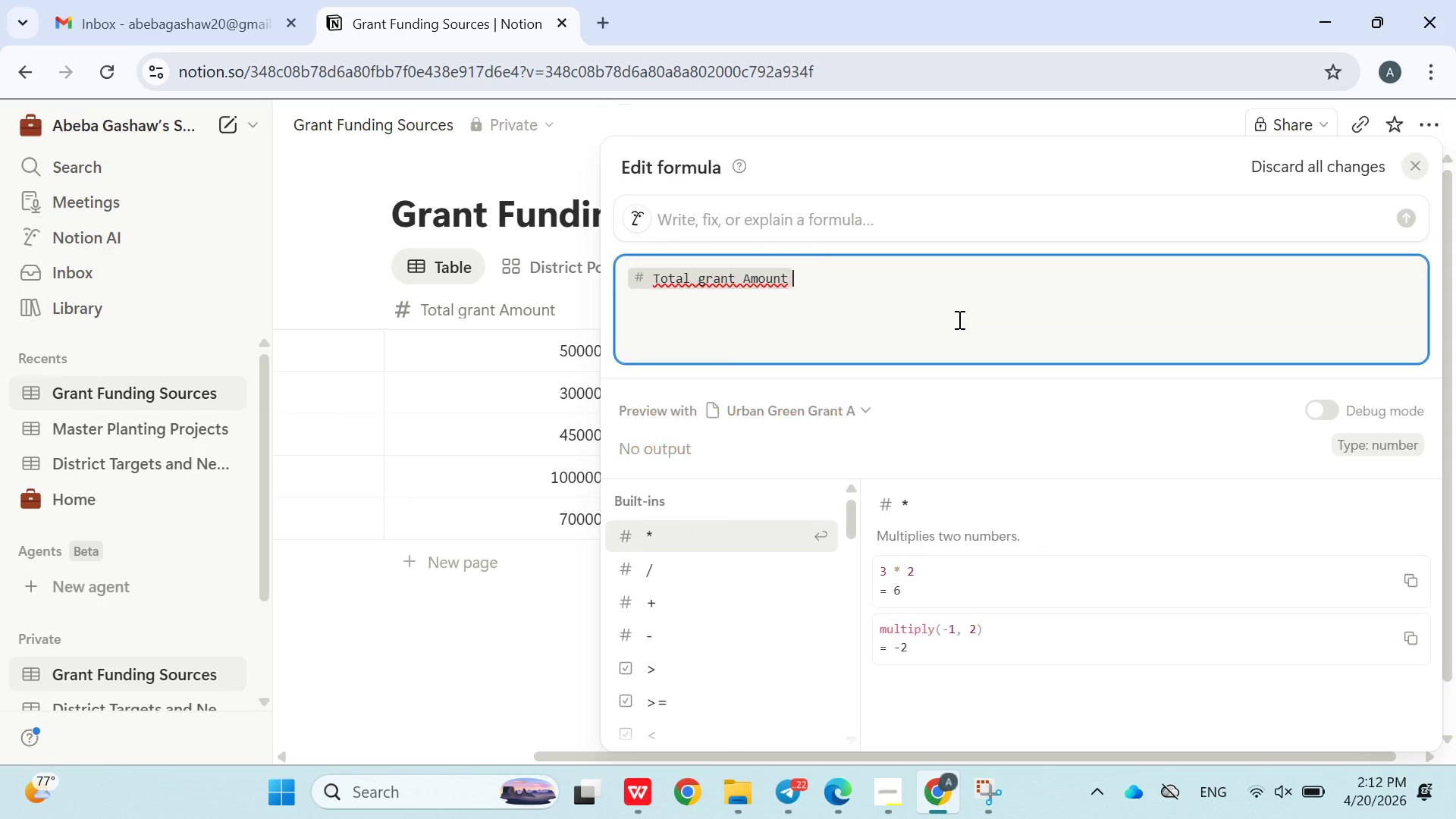 
key(Backspace)
 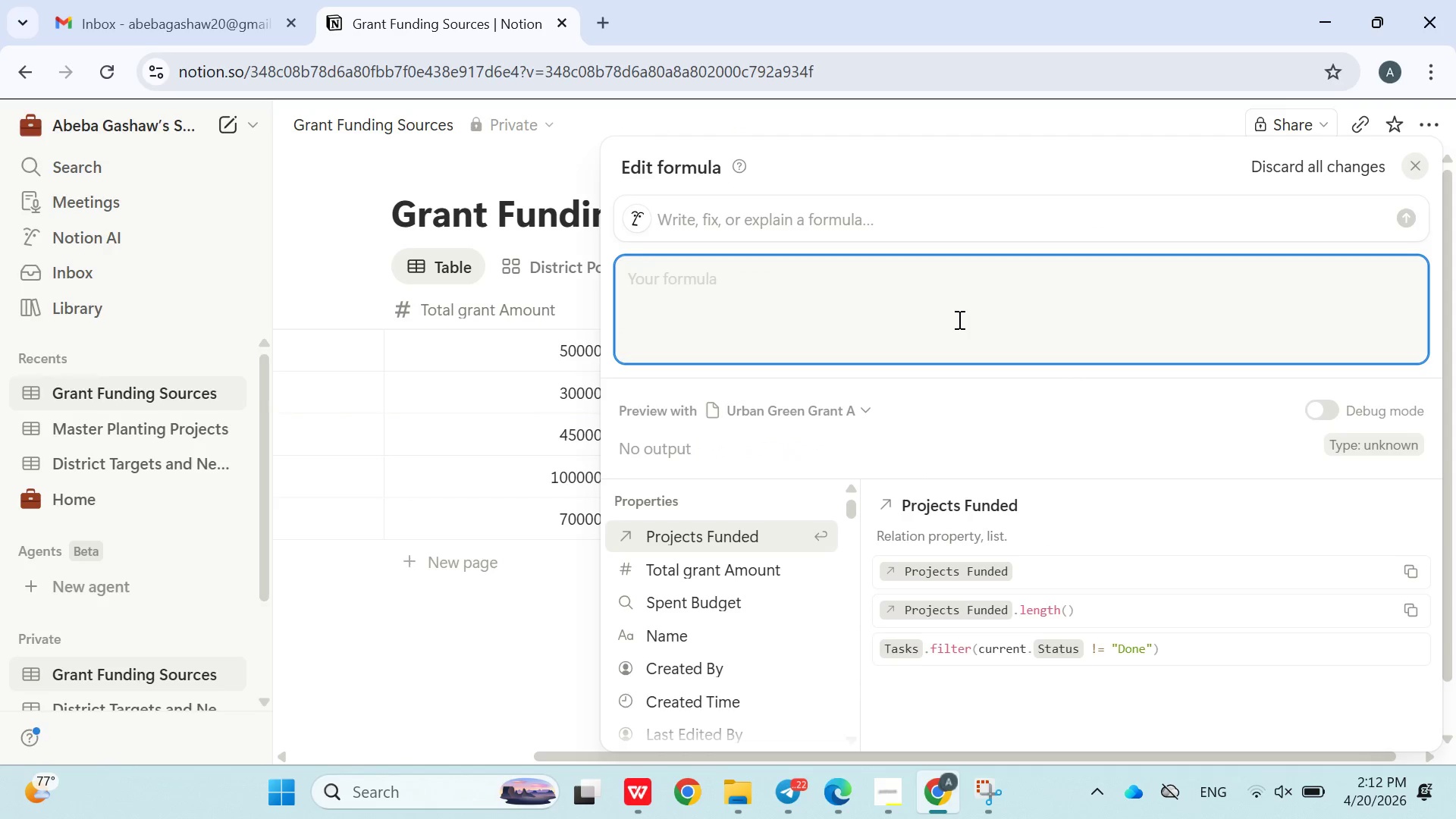 
key(Control+Z)
 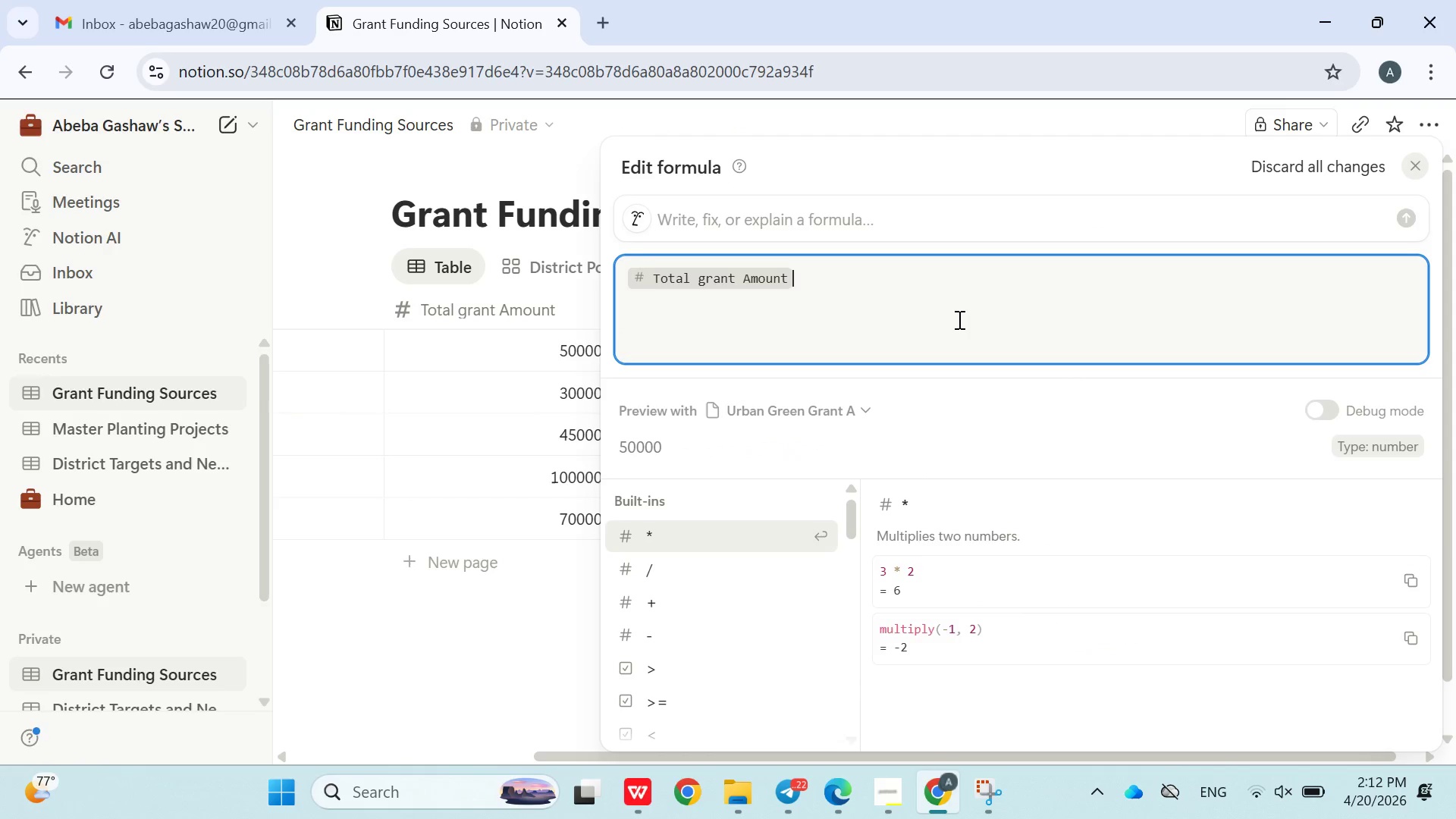 
key(Minus)
 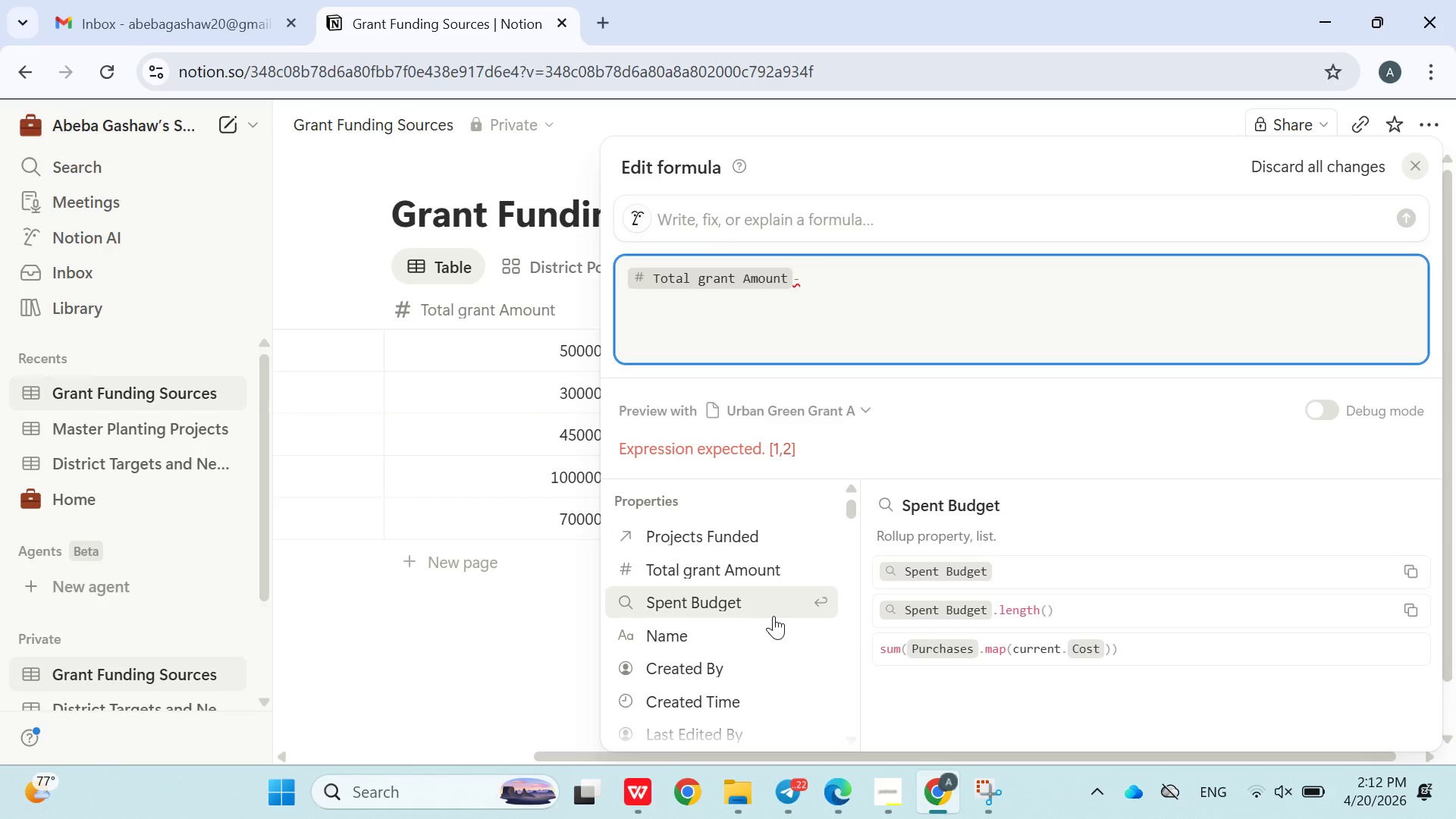 
left_click([767, 609])
 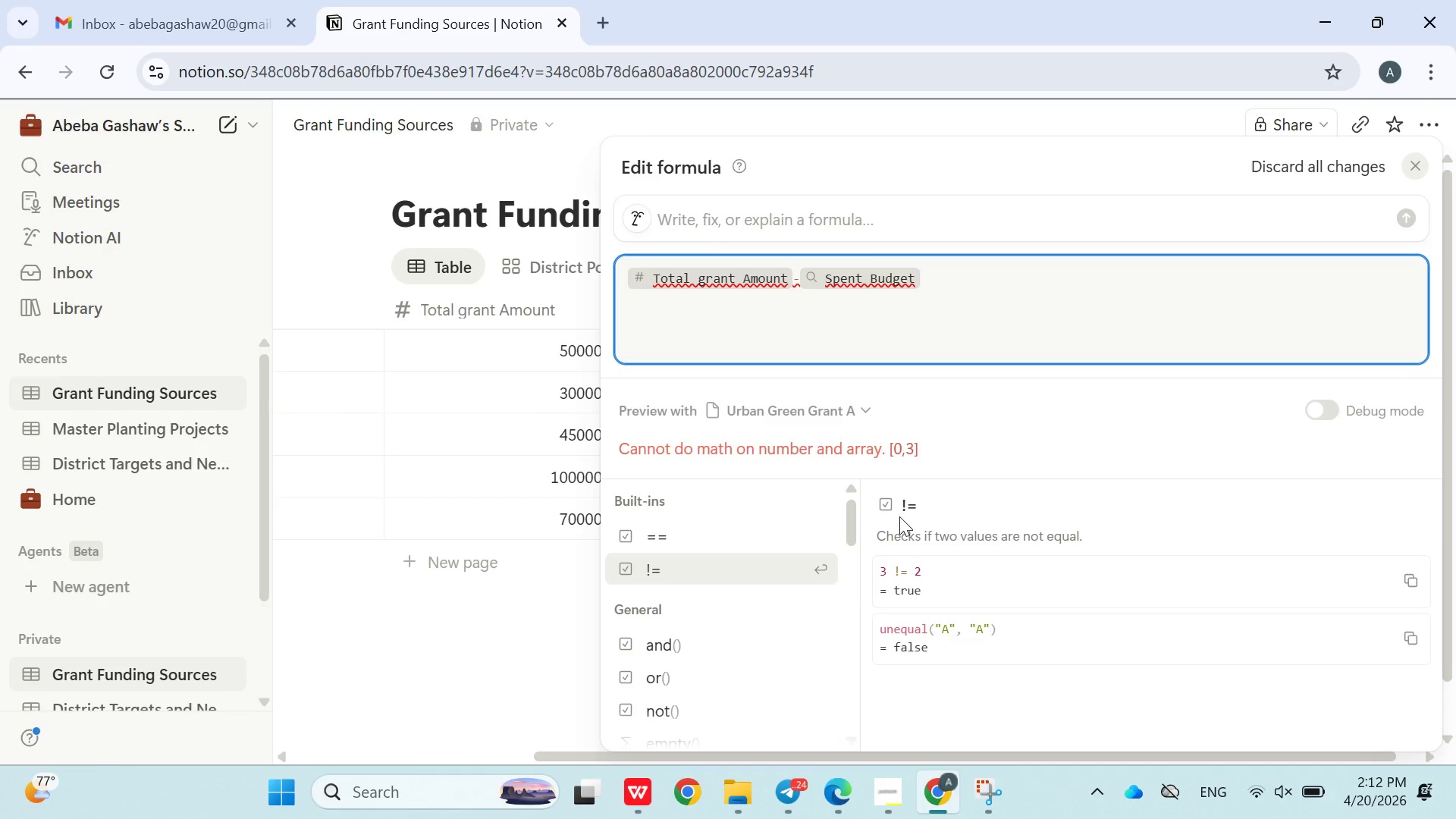 
wait(7.97)
 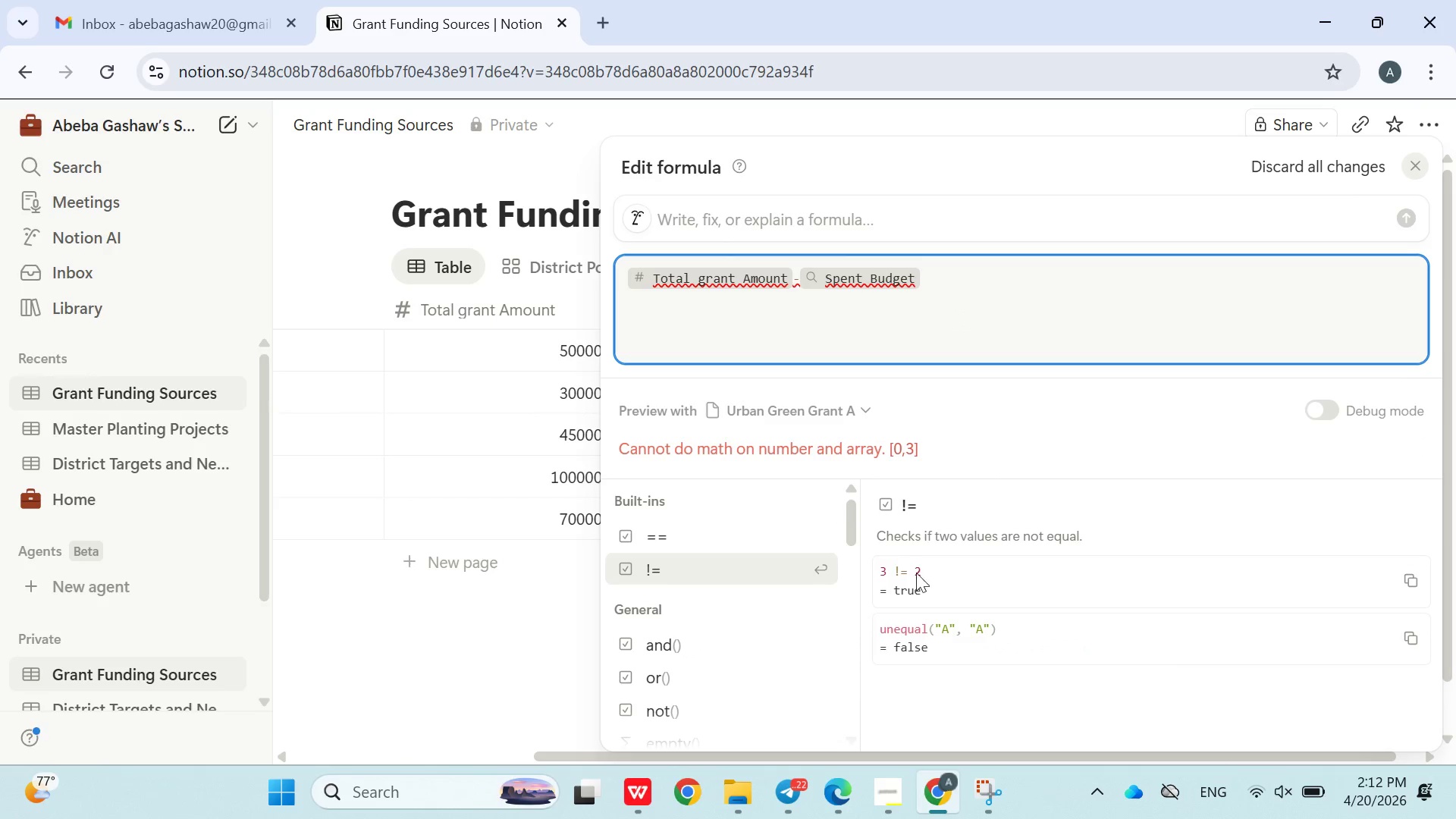 
scroll: coordinate [988, 609], scroll_direction: down, amount: 1.0
 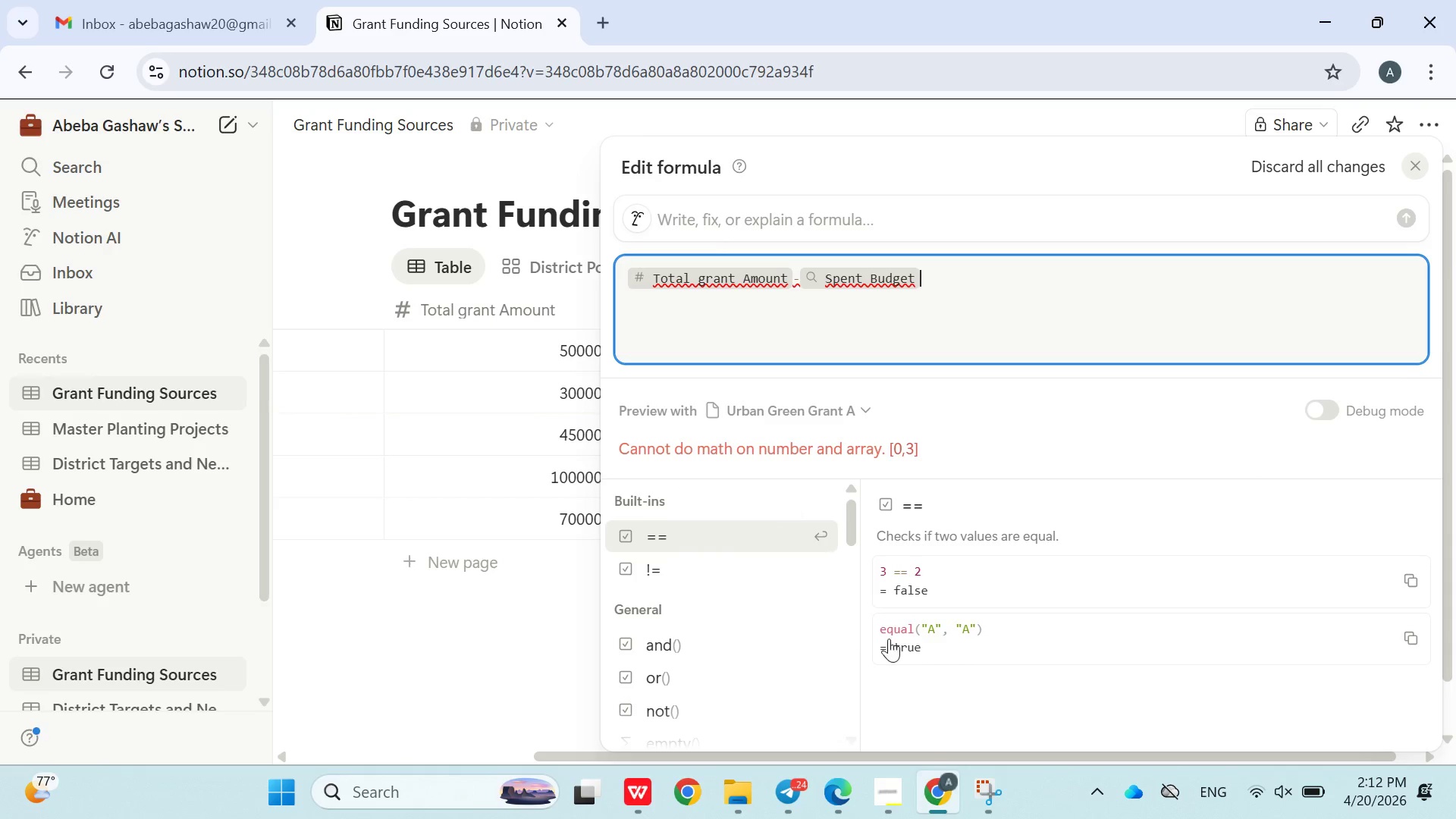 
left_click([969, 793])
 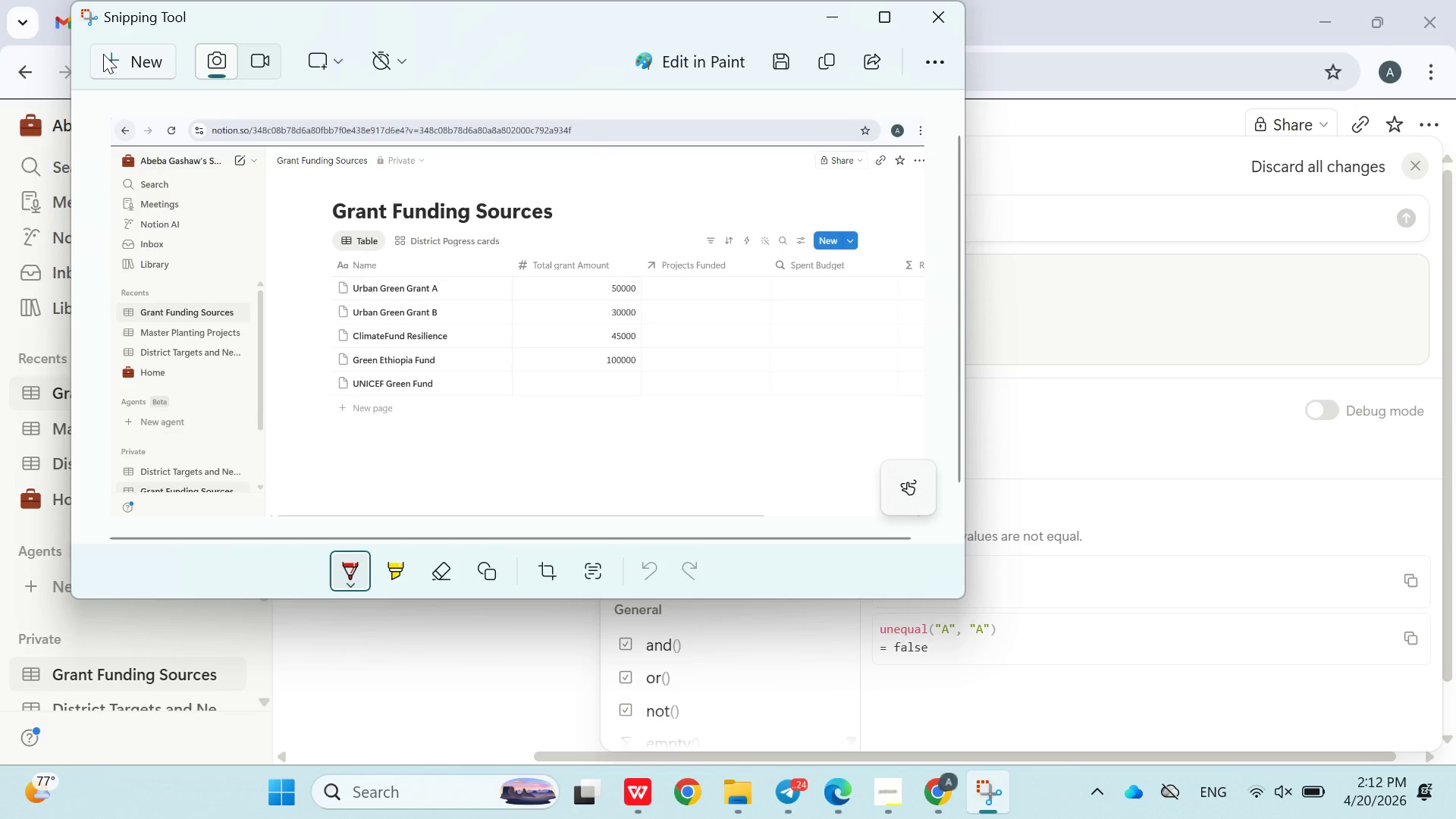 
left_click([102, 51])
 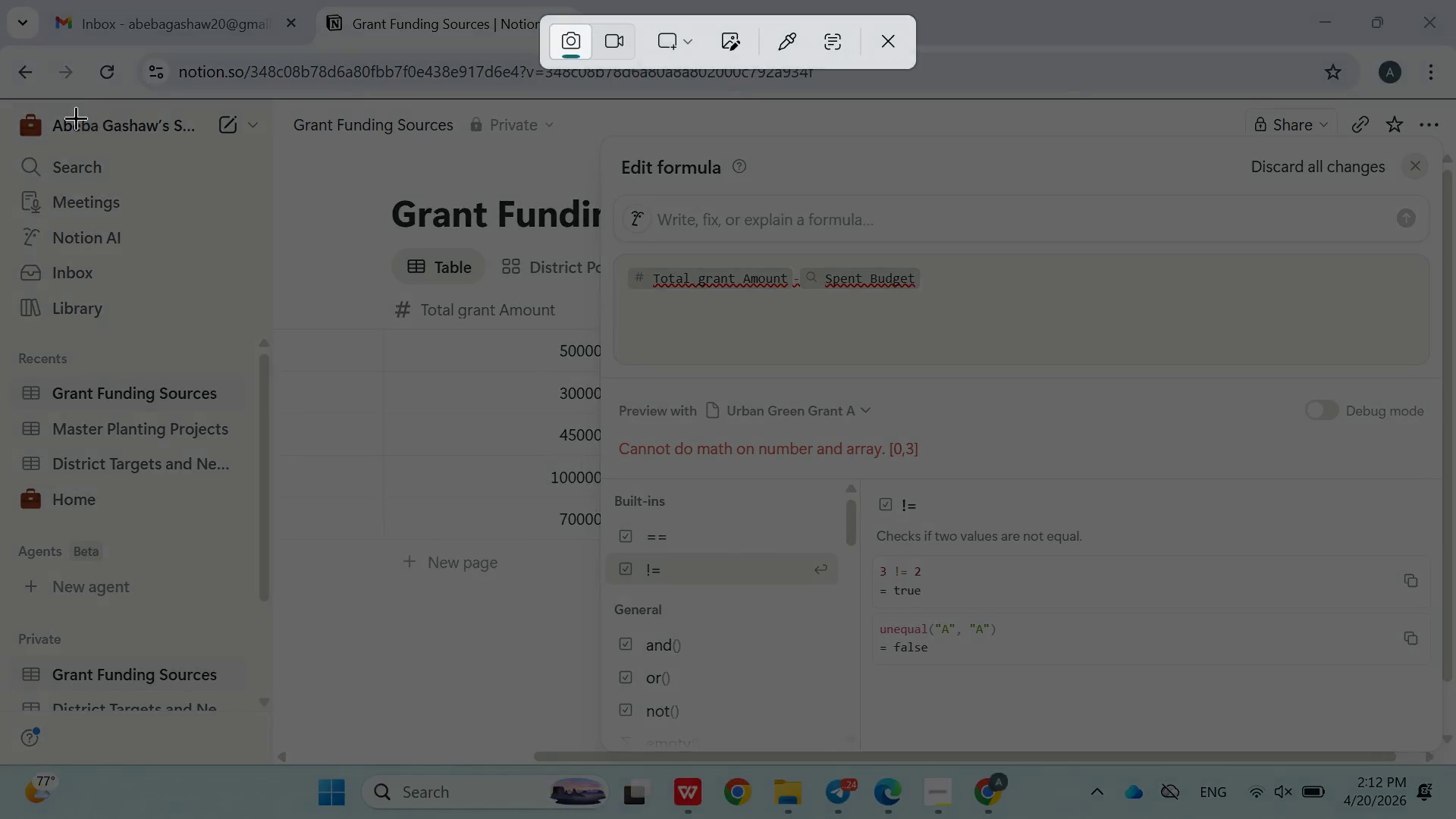 
left_click_drag(start_coordinate=[12, 94], to_coordinate=[1432, 739])
 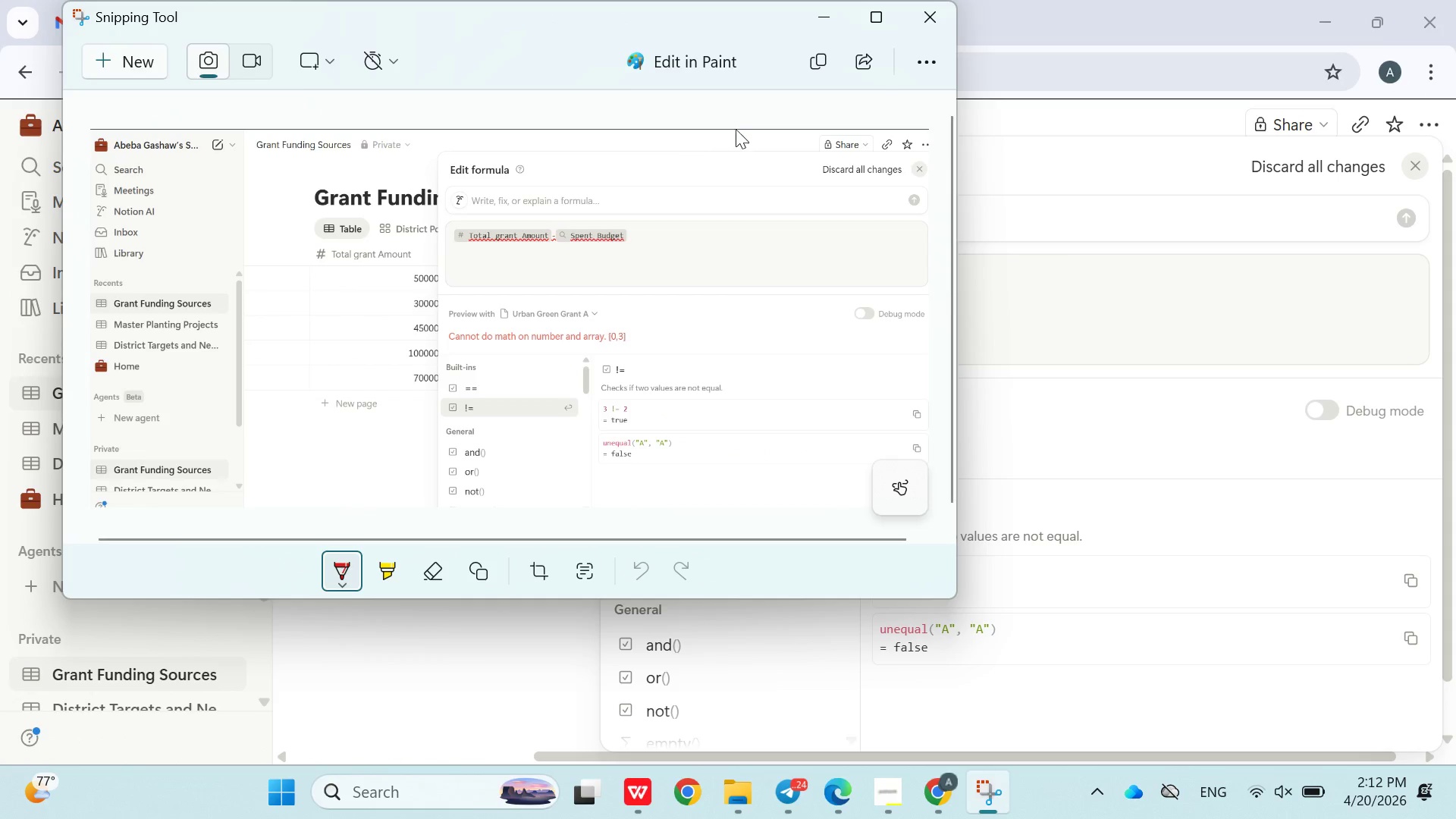 
left_click([826, 65])
 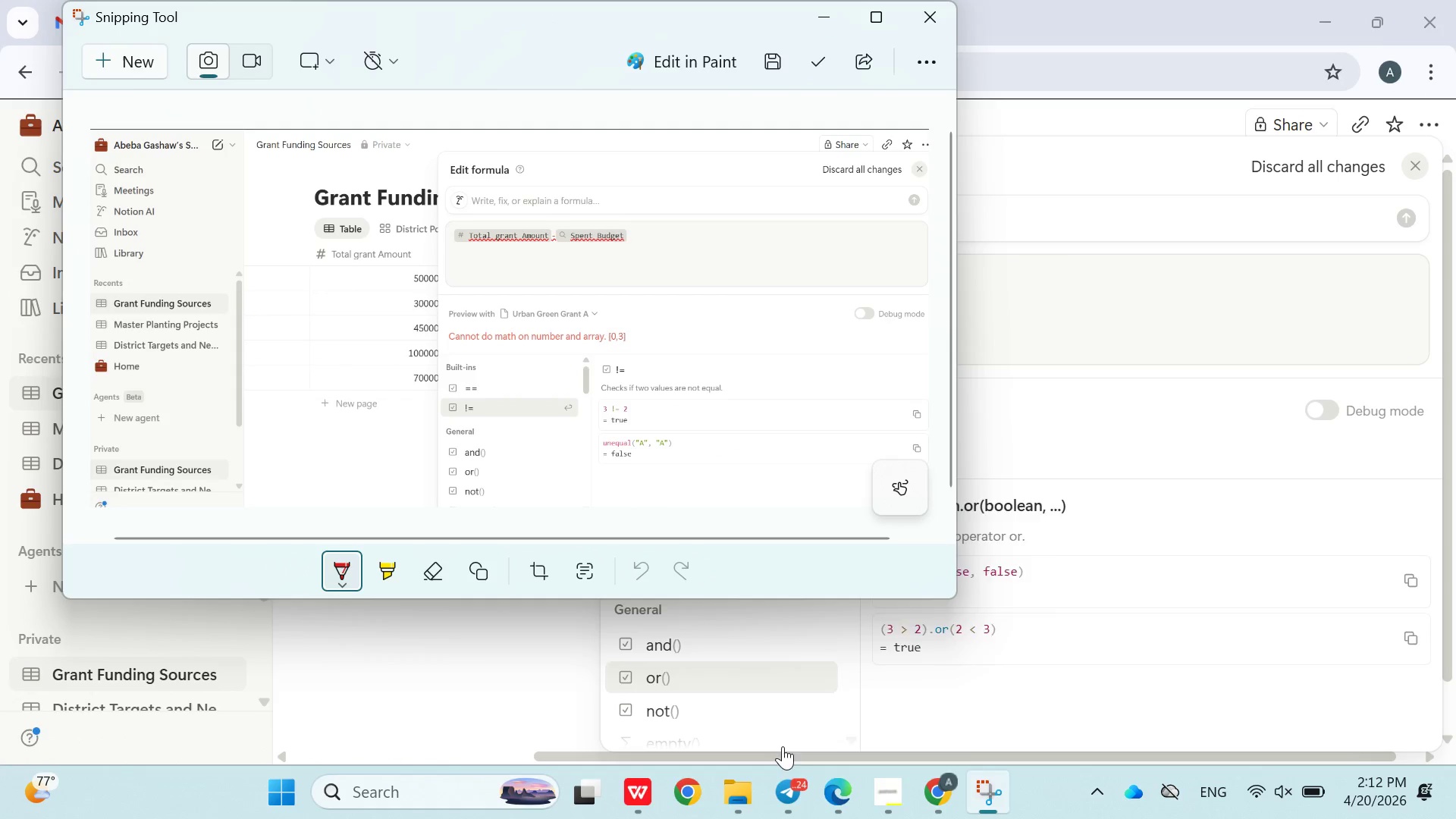 
left_click([791, 771])
 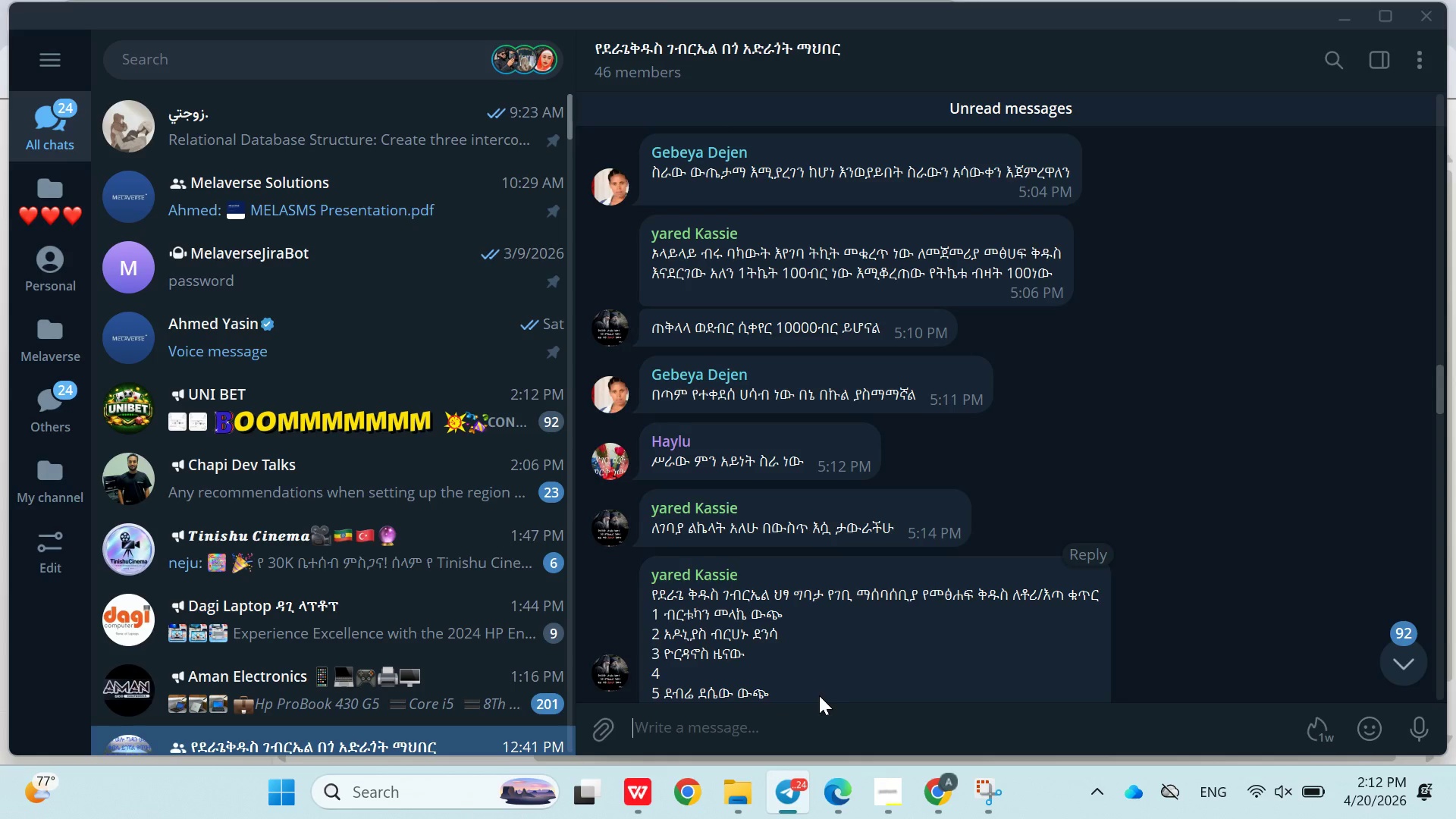 
key(Control+ControlLeft)
 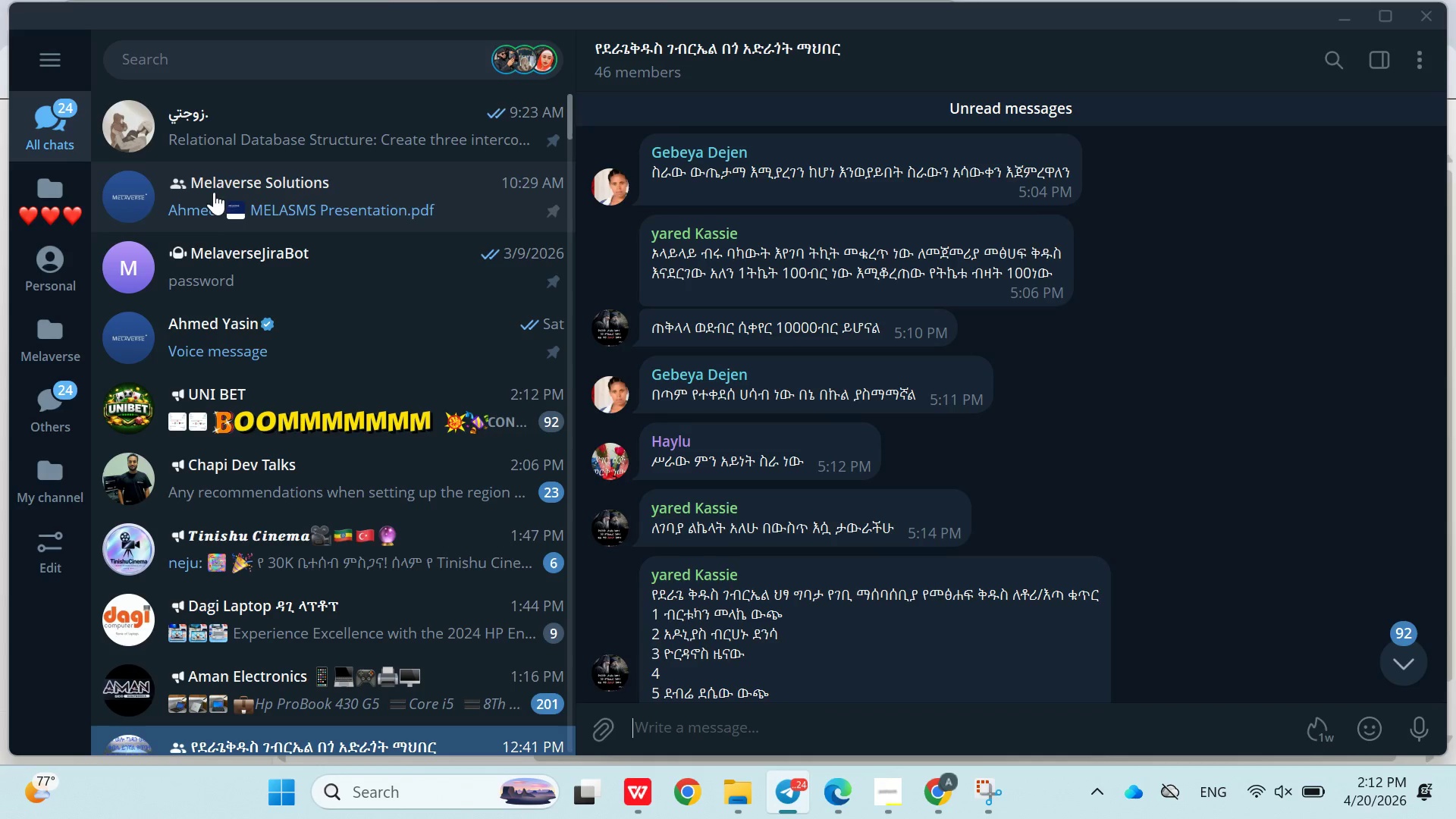 
left_click([259, 147])
 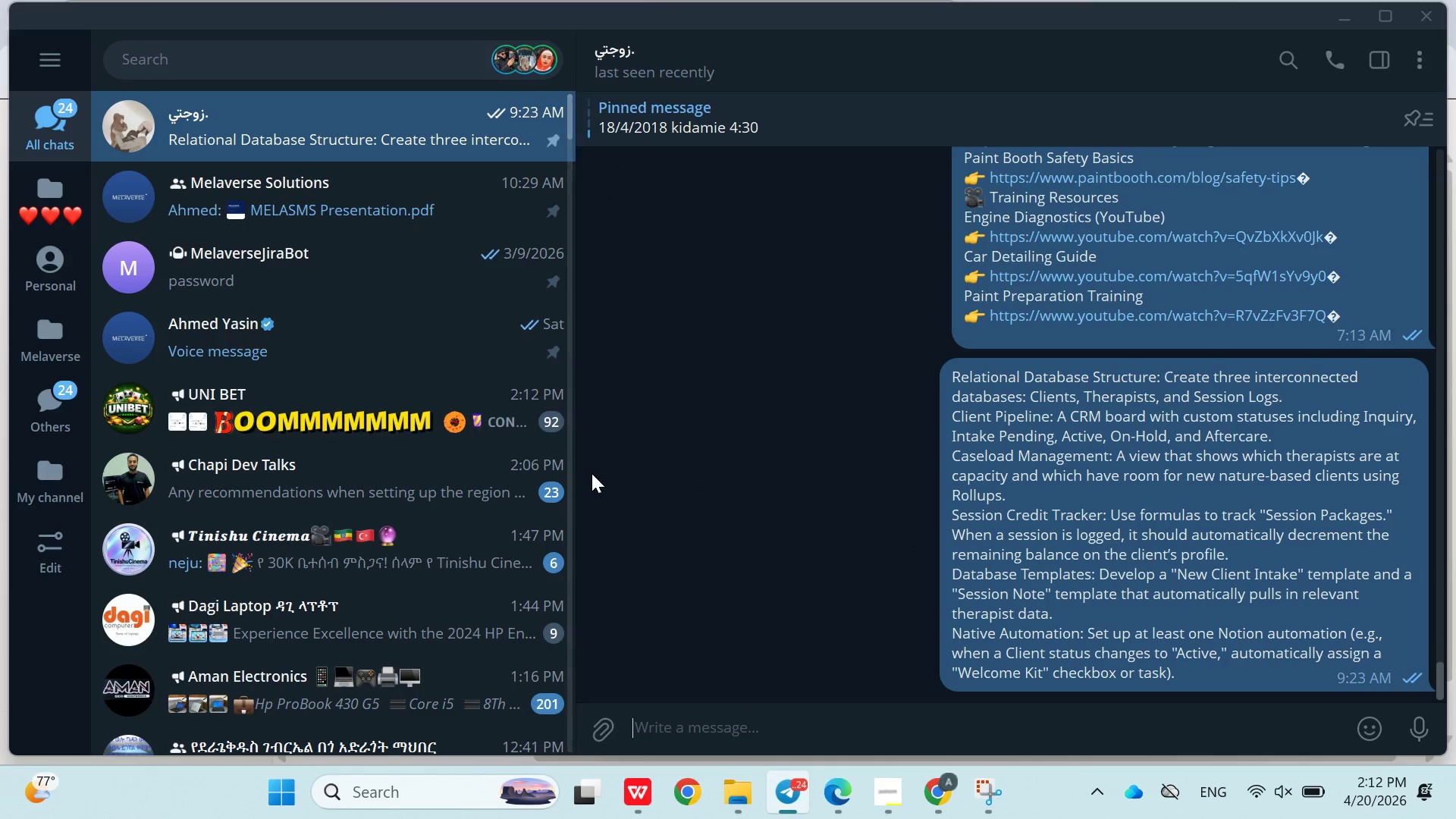 
key(Control+V)
 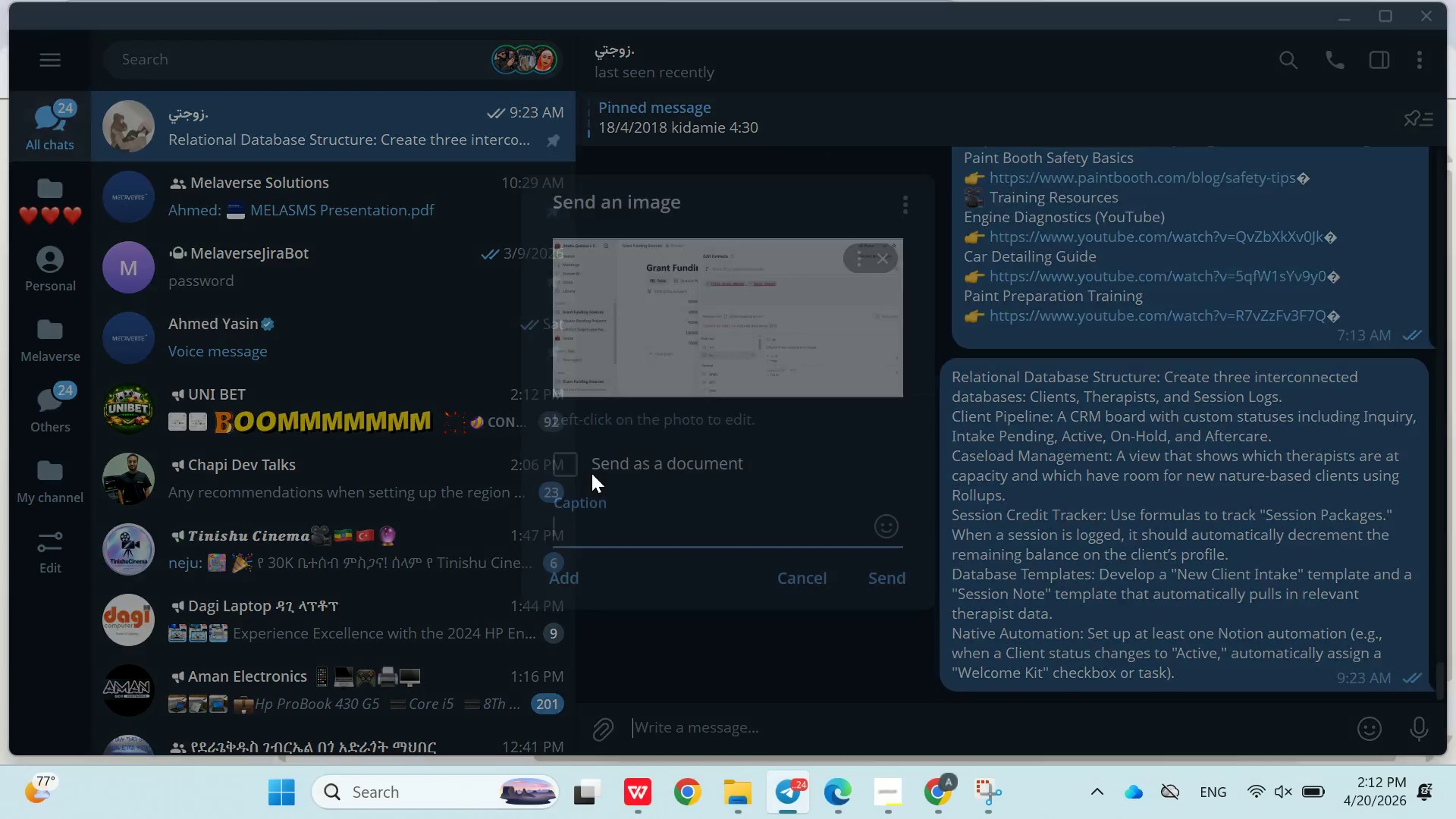 
key(Enter)
 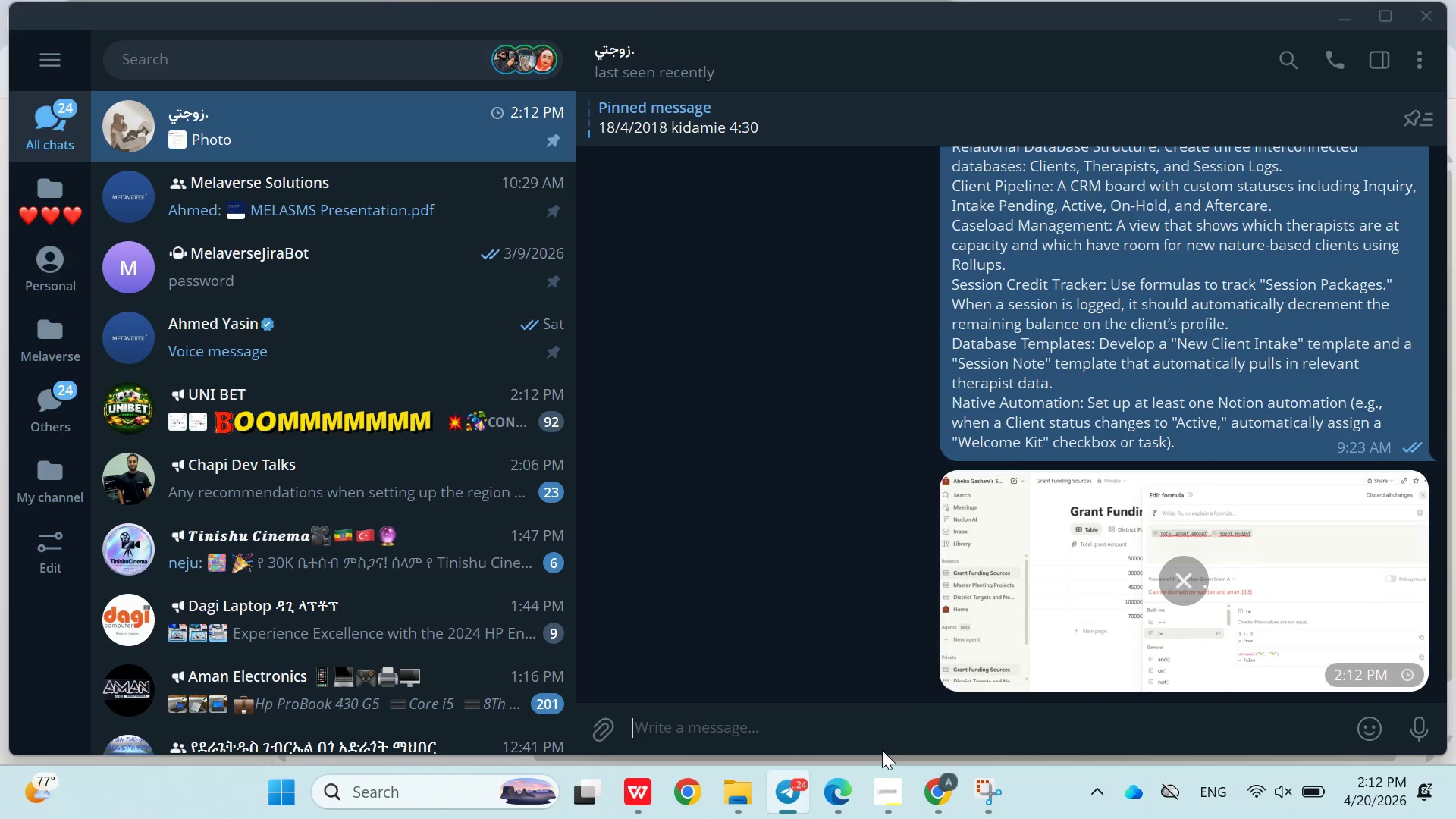 
left_click([943, 771])
 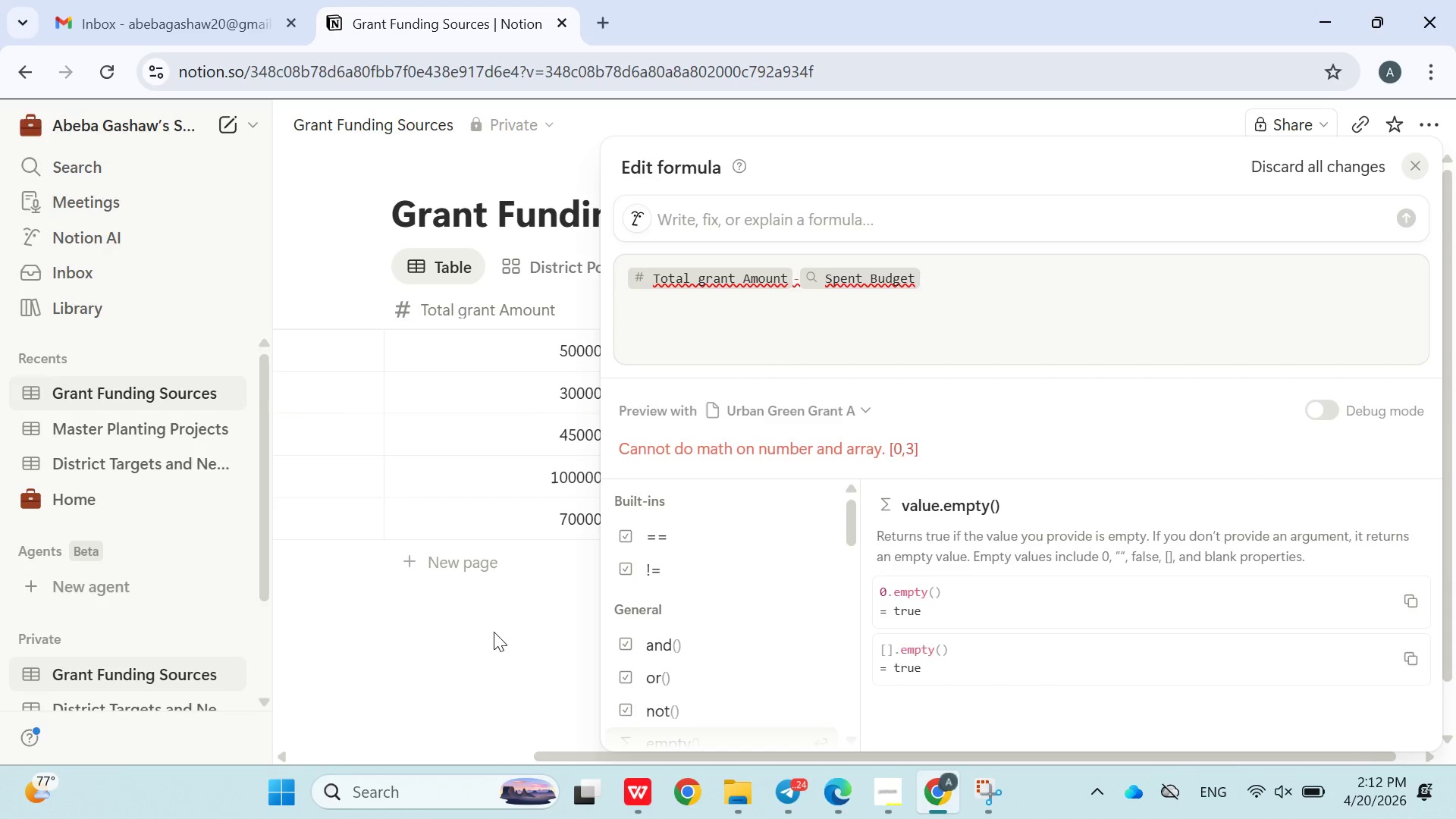 
left_click_drag(start_coordinate=[494, 632], to_coordinate=[475, 600])
 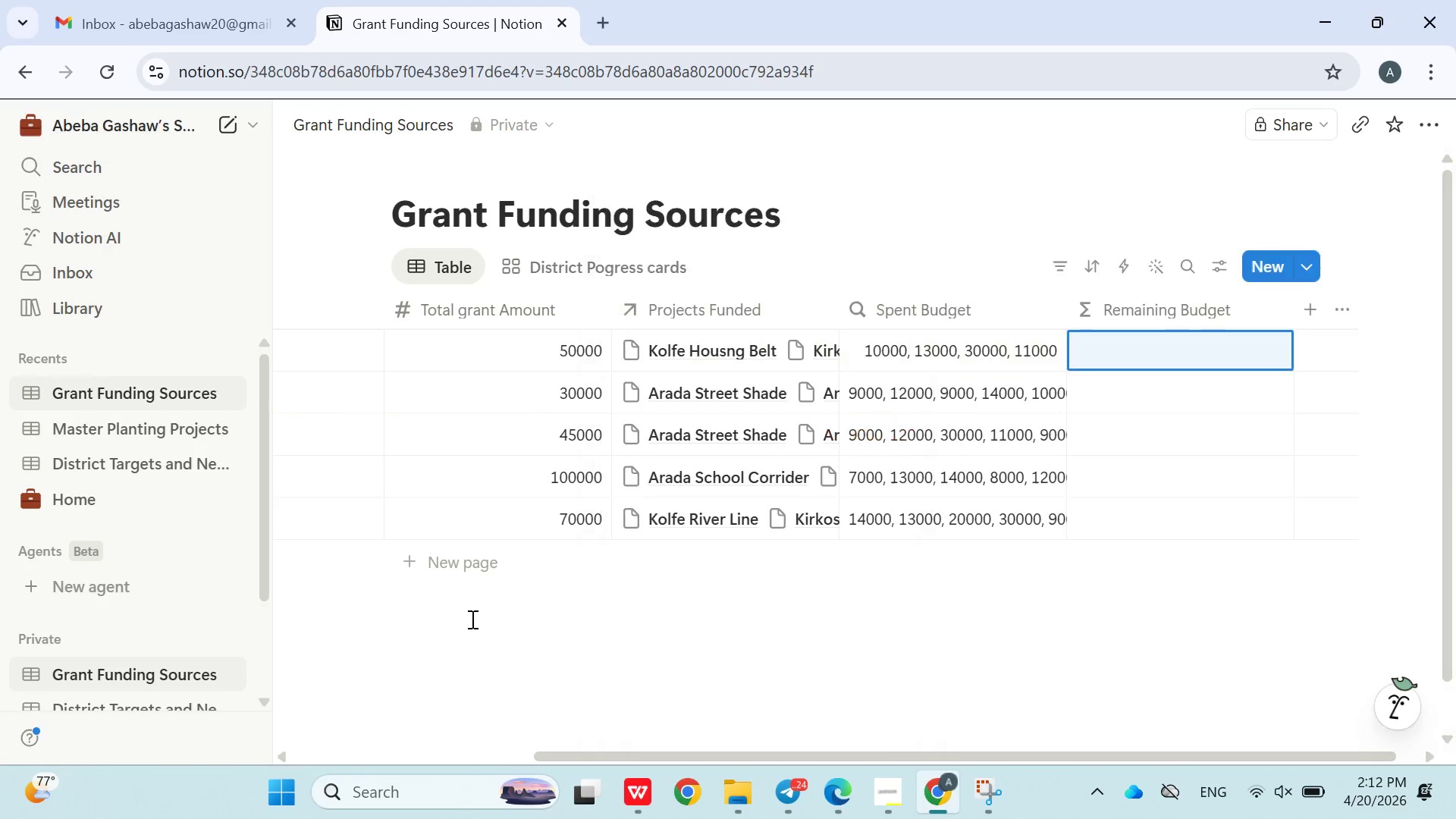 
left_click([469, 619])
 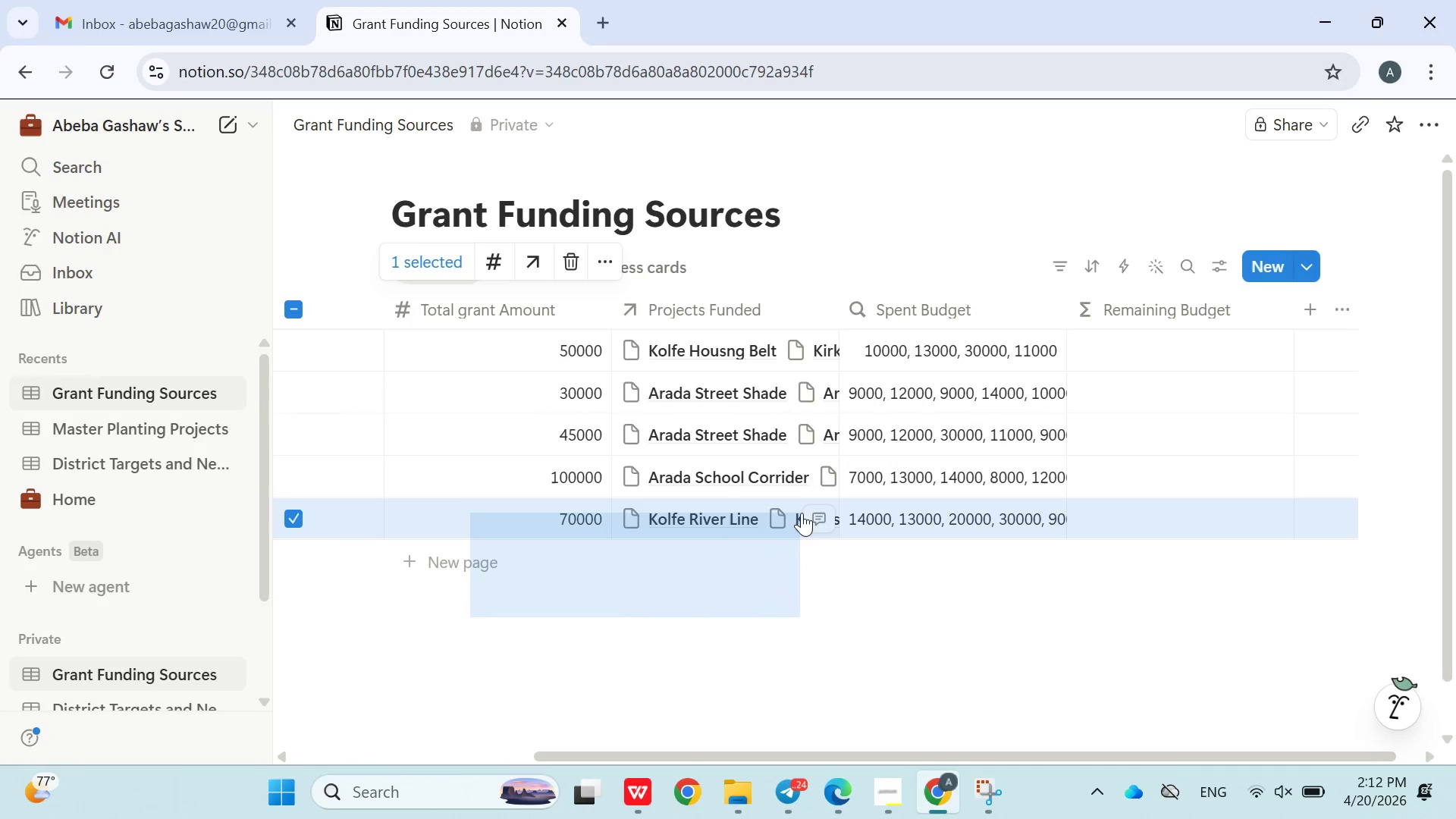 
left_click([731, 666])
 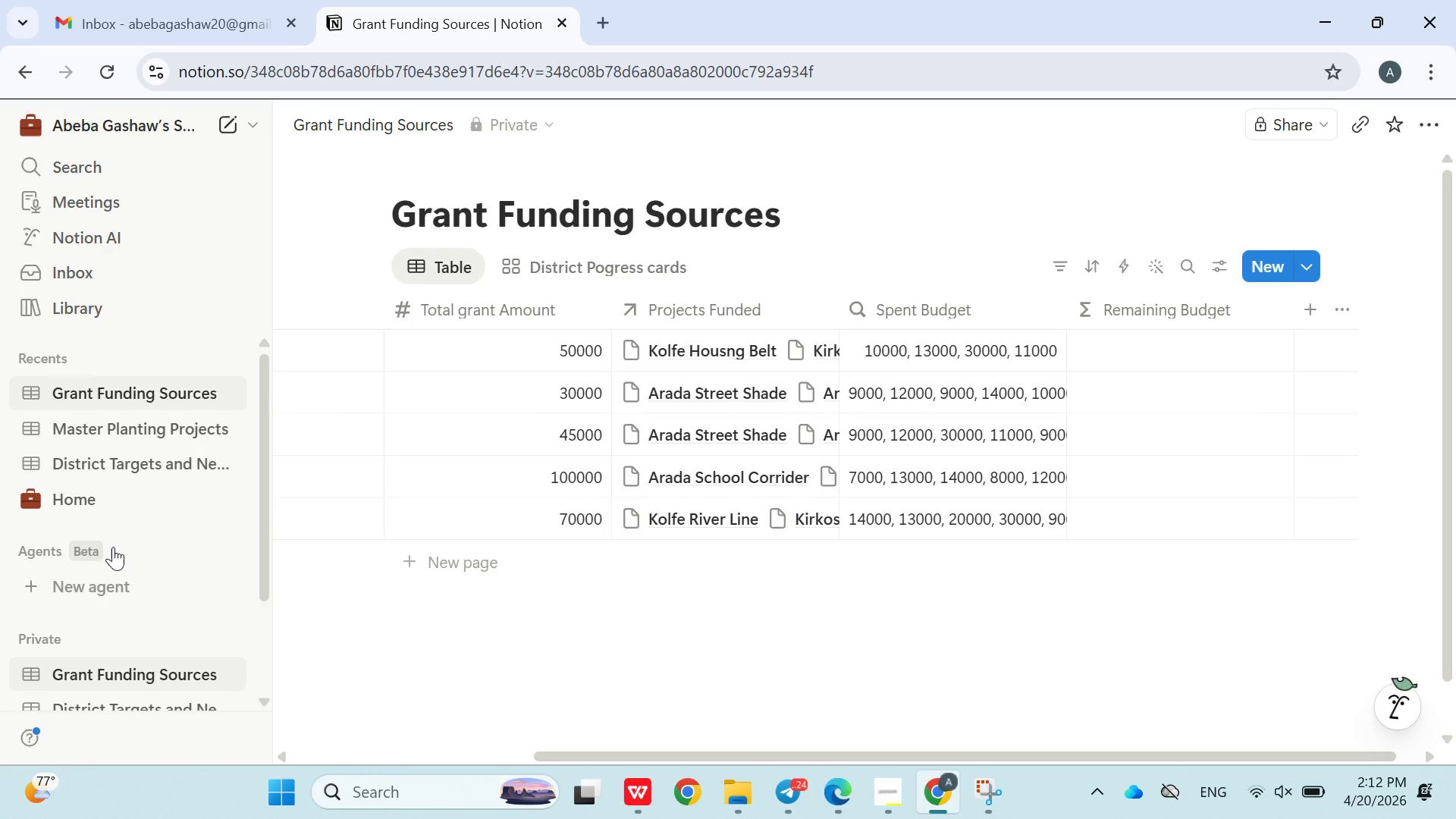 
mouse_move([89, 441])
 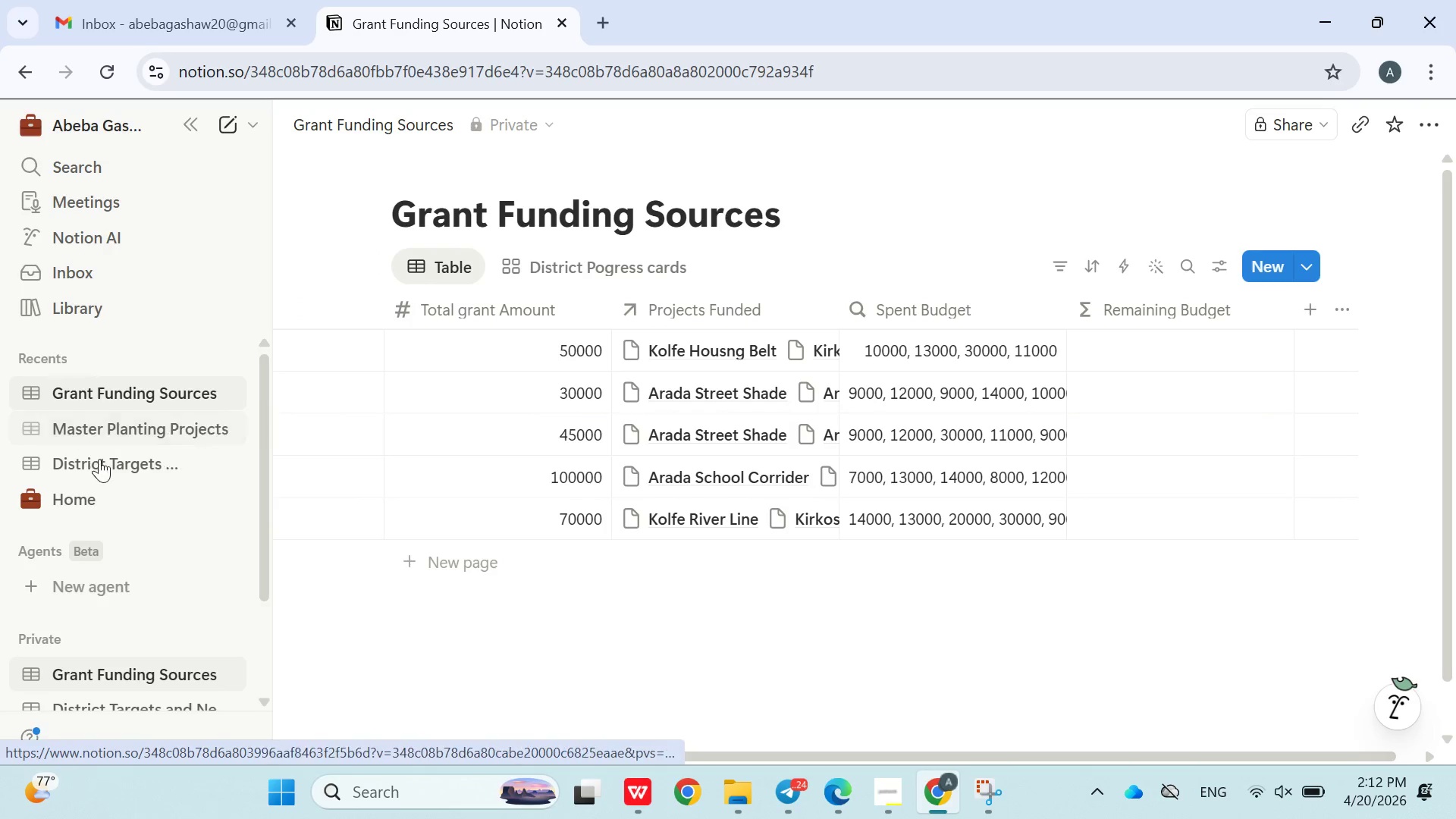 
left_click([99, 460])
 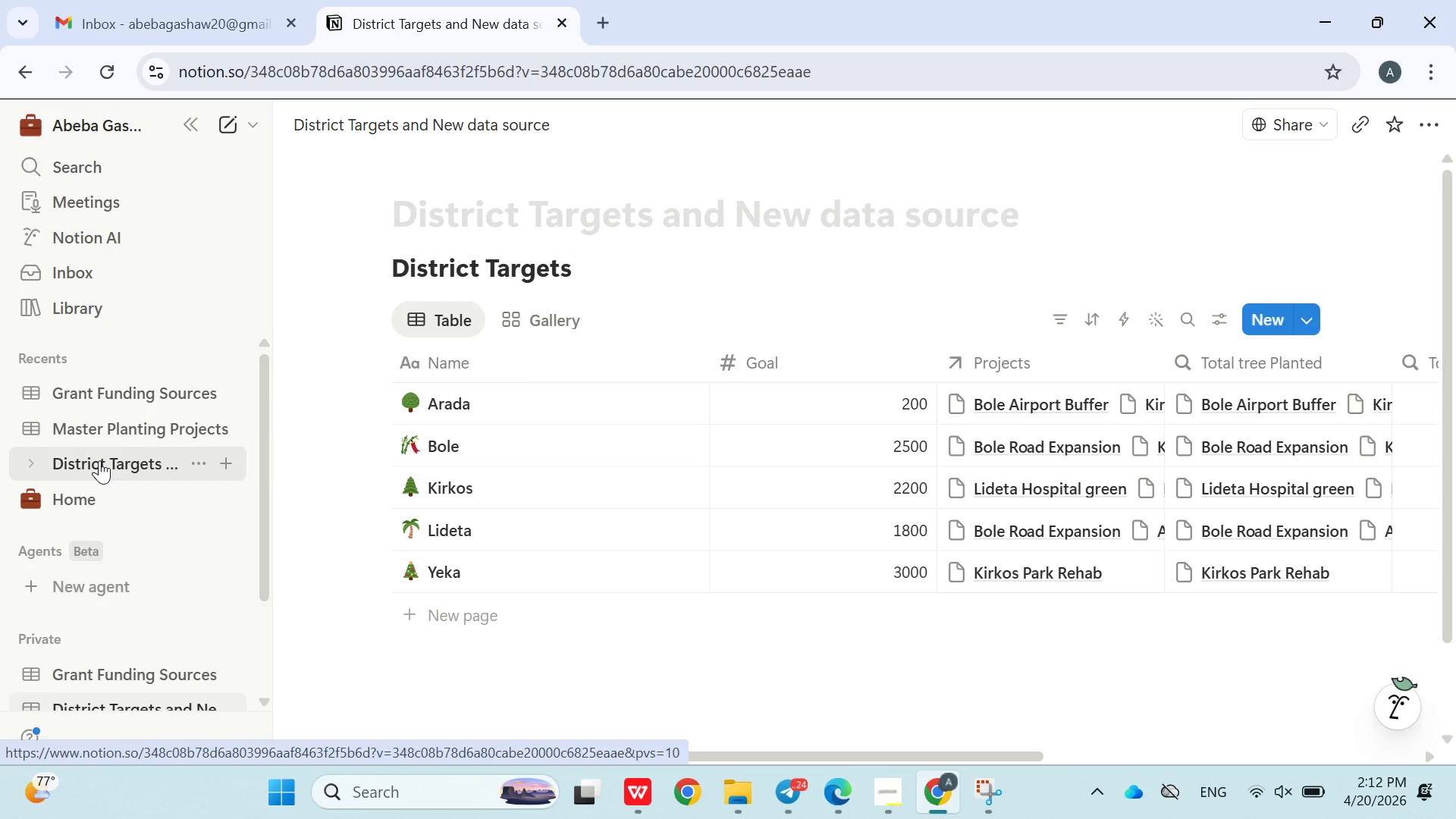 
left_click([99, 460])
 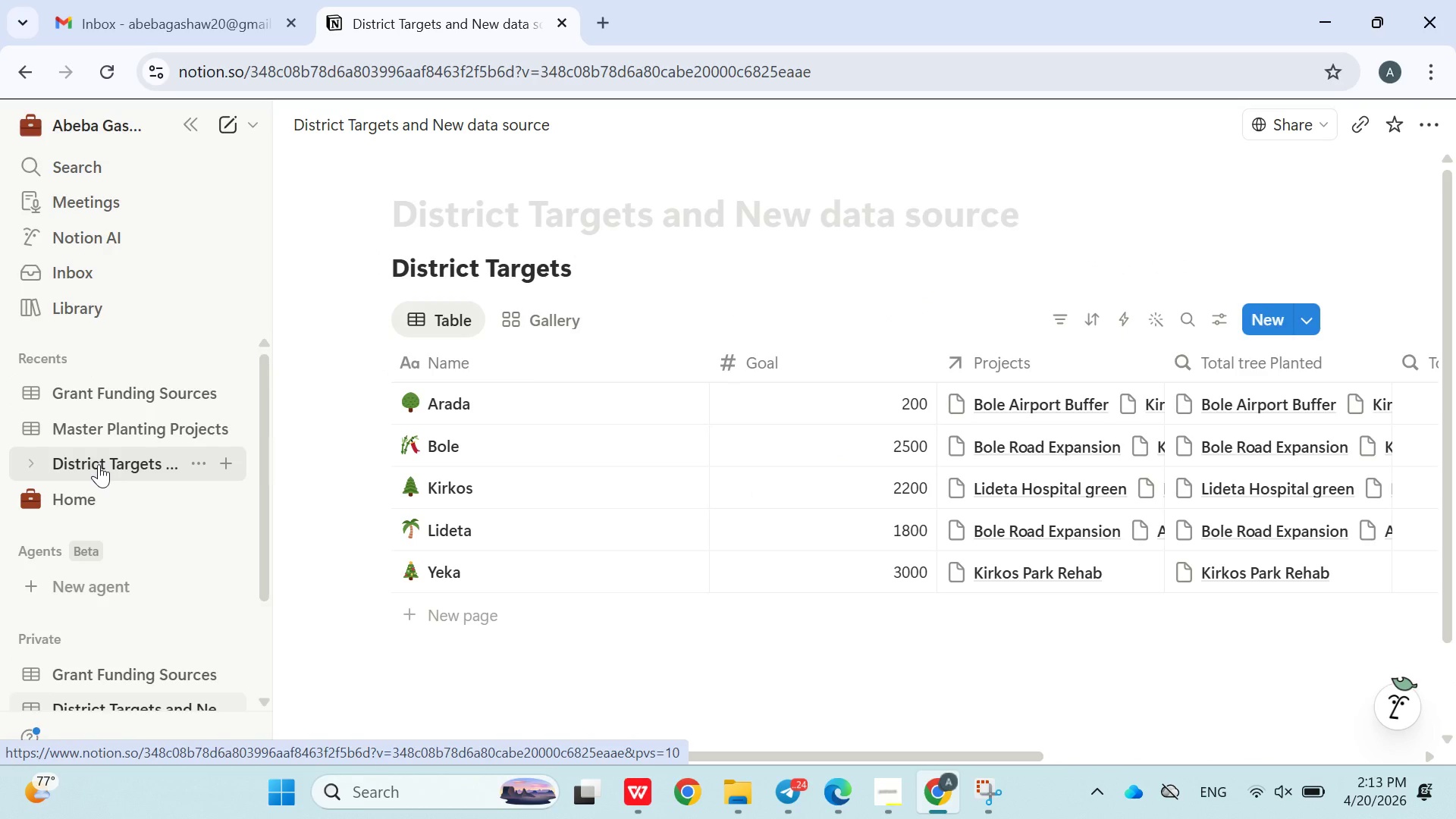 
wait(8.02)
 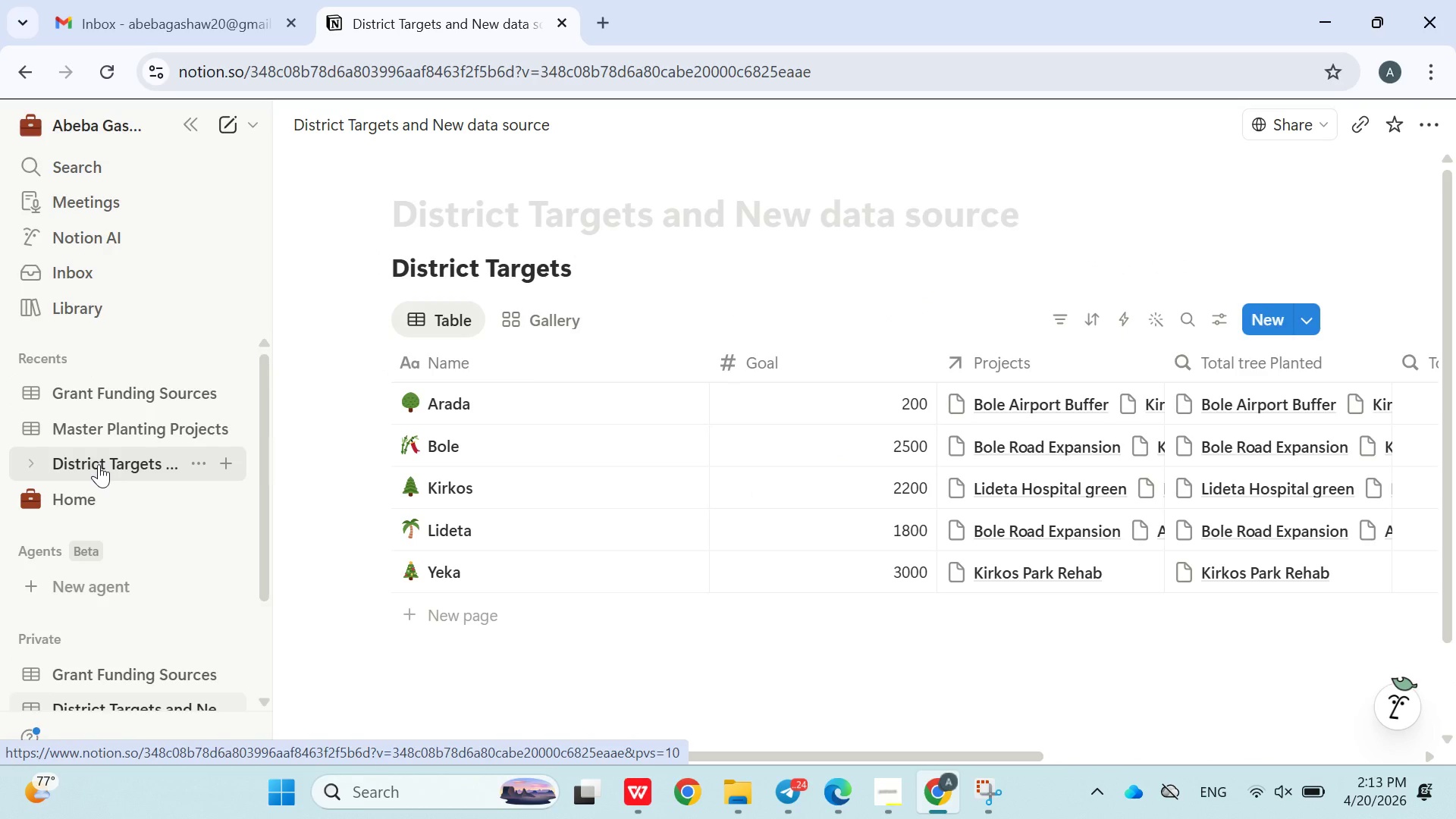 
left_click([1084, 400])
 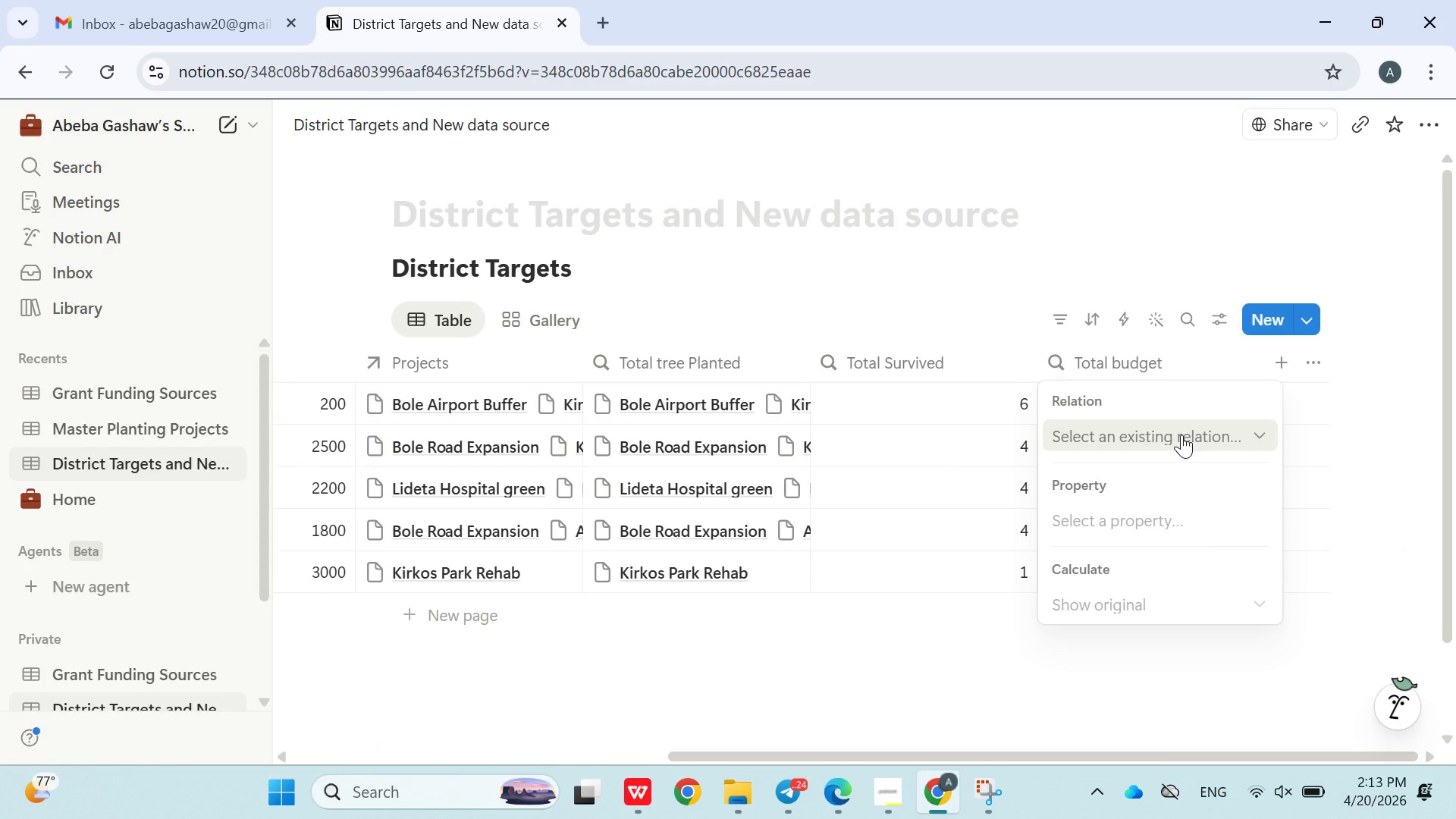 
left_click_drag(start_coordinate=[1111, 488], to_coordinate=[1229, 441])
 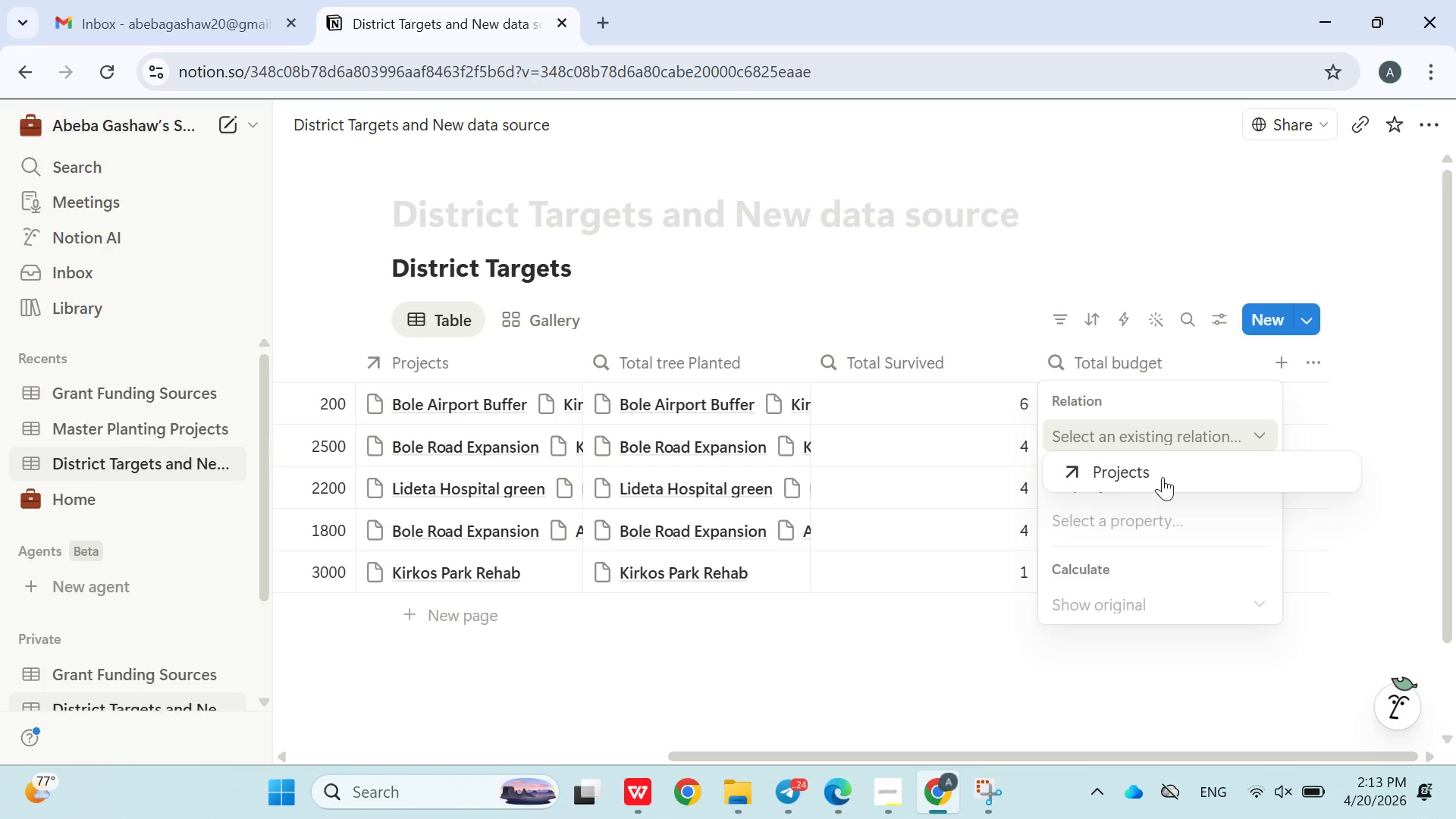 
left_click([1229, 441])
 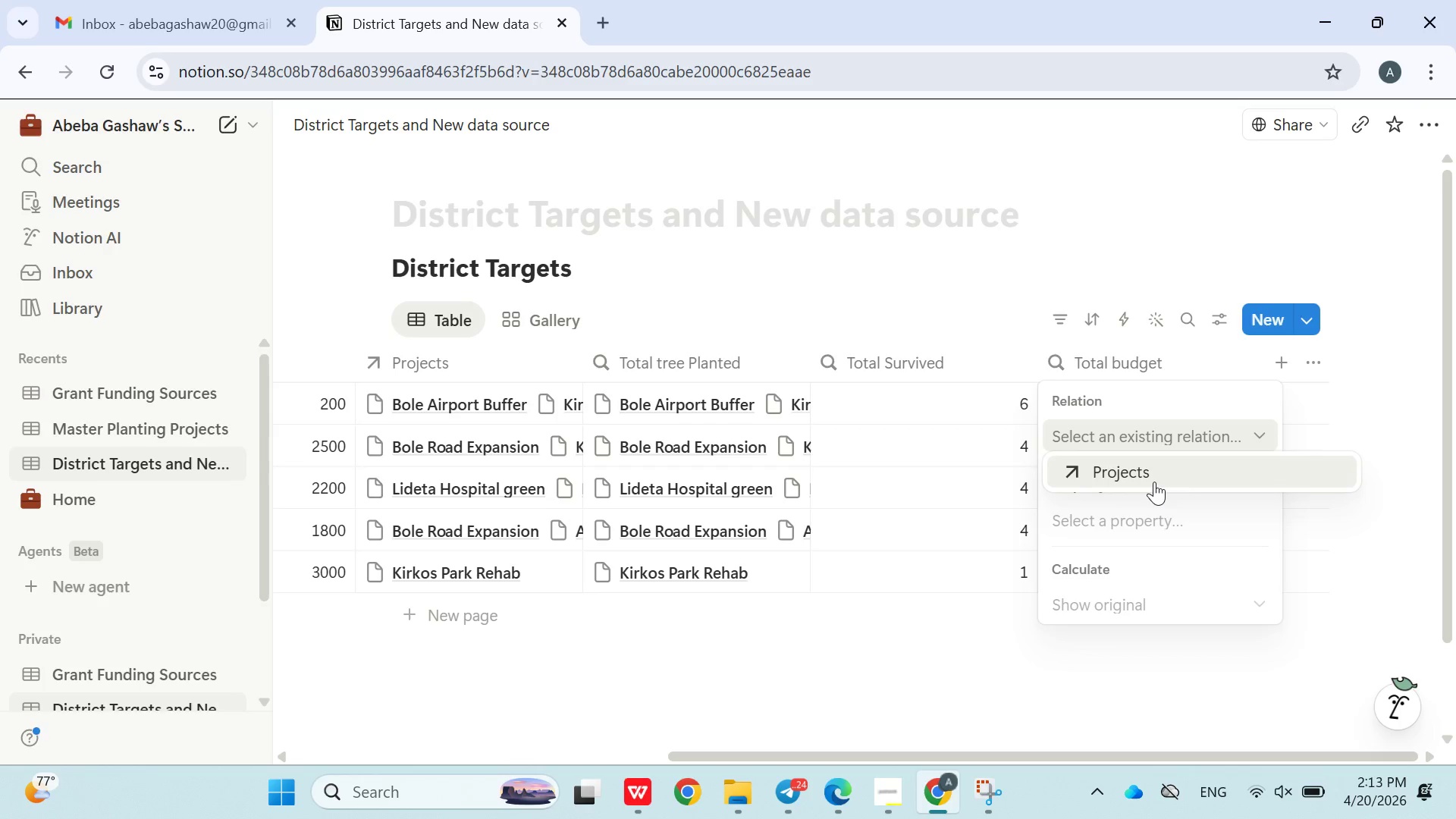 
left_click([1154, 482])
 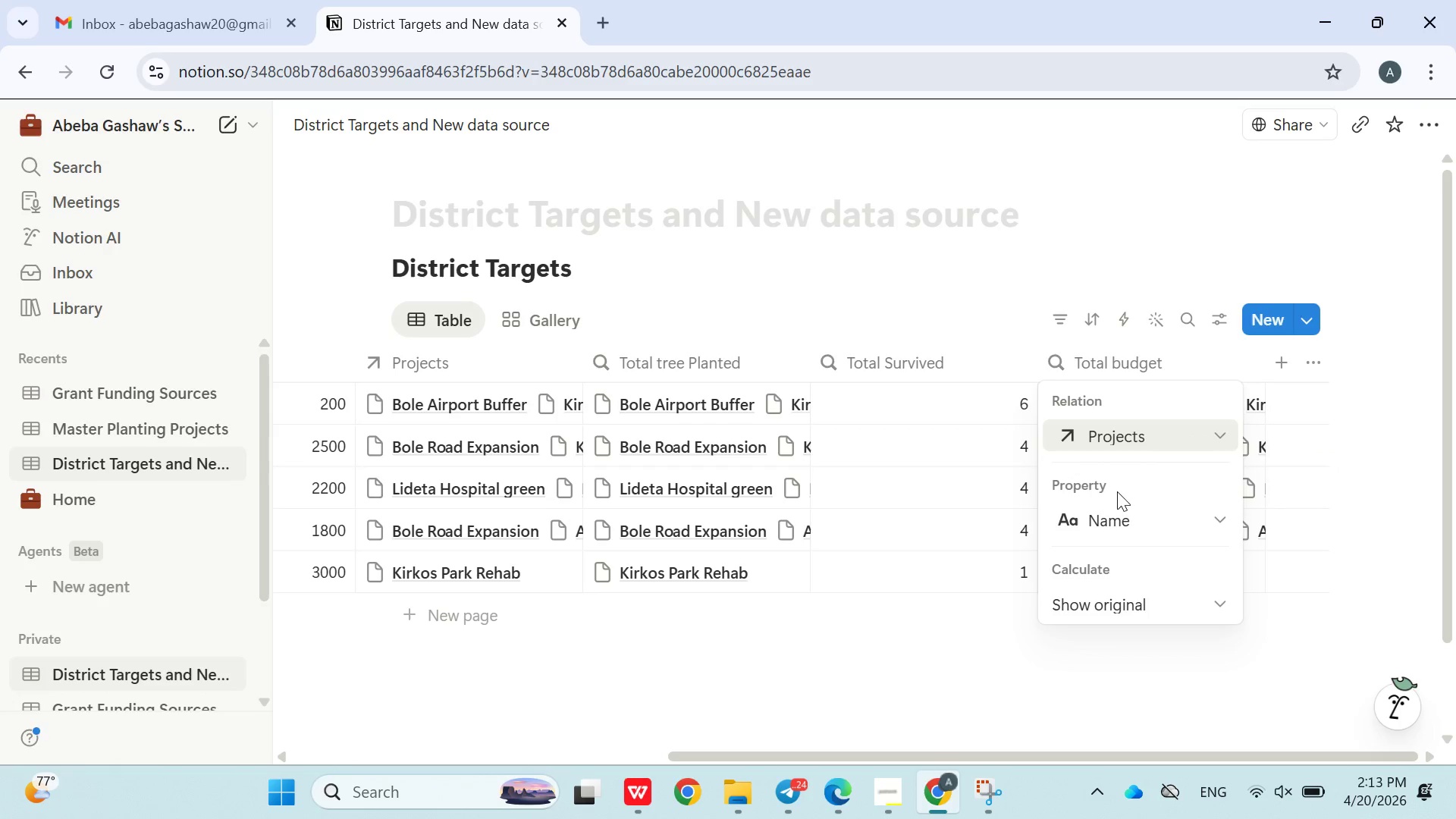 
left_click([1103, 520])
 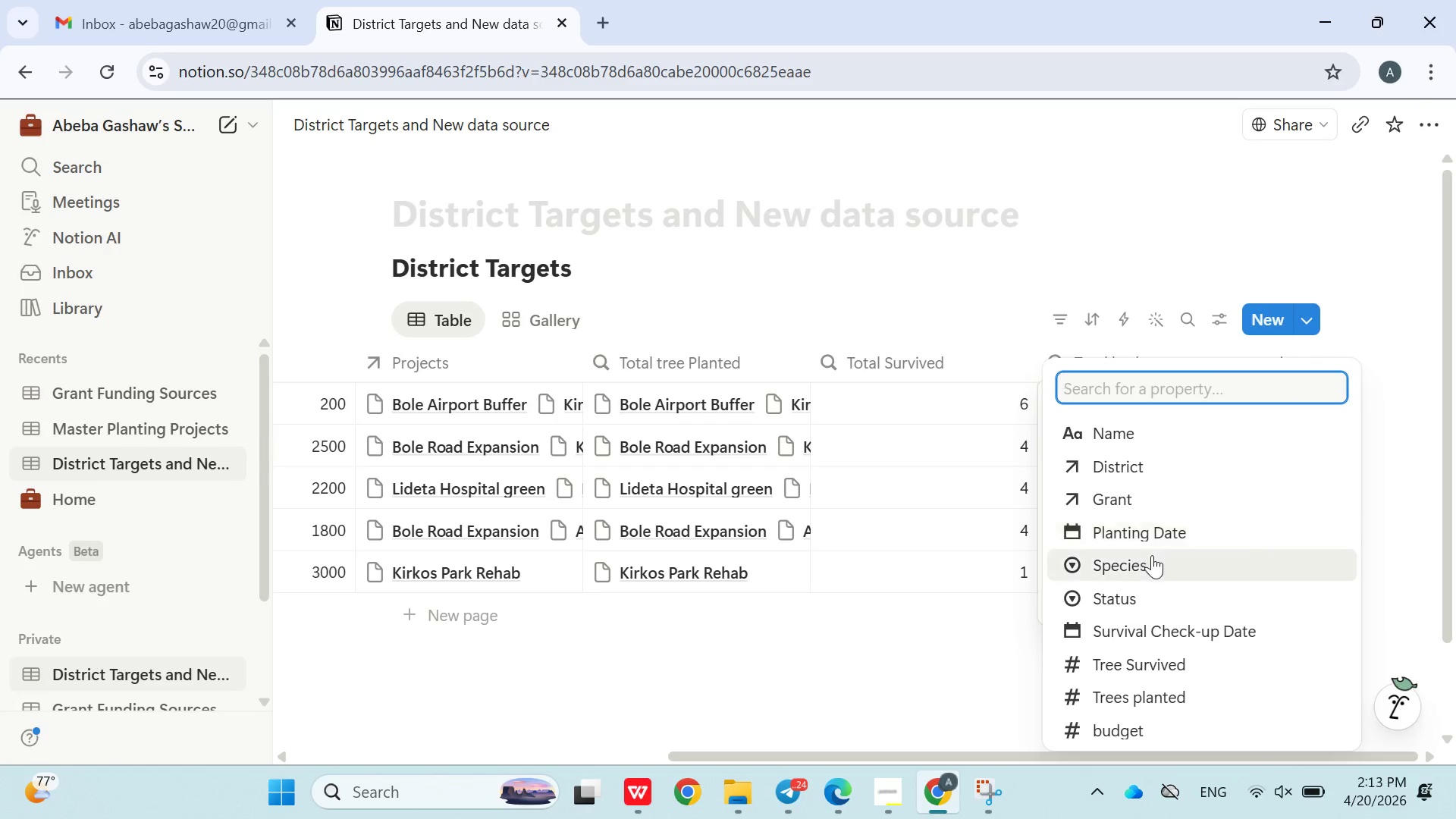 
scroll: coordinate [1161, 573], scroll_direction: down, amount: 3.0
 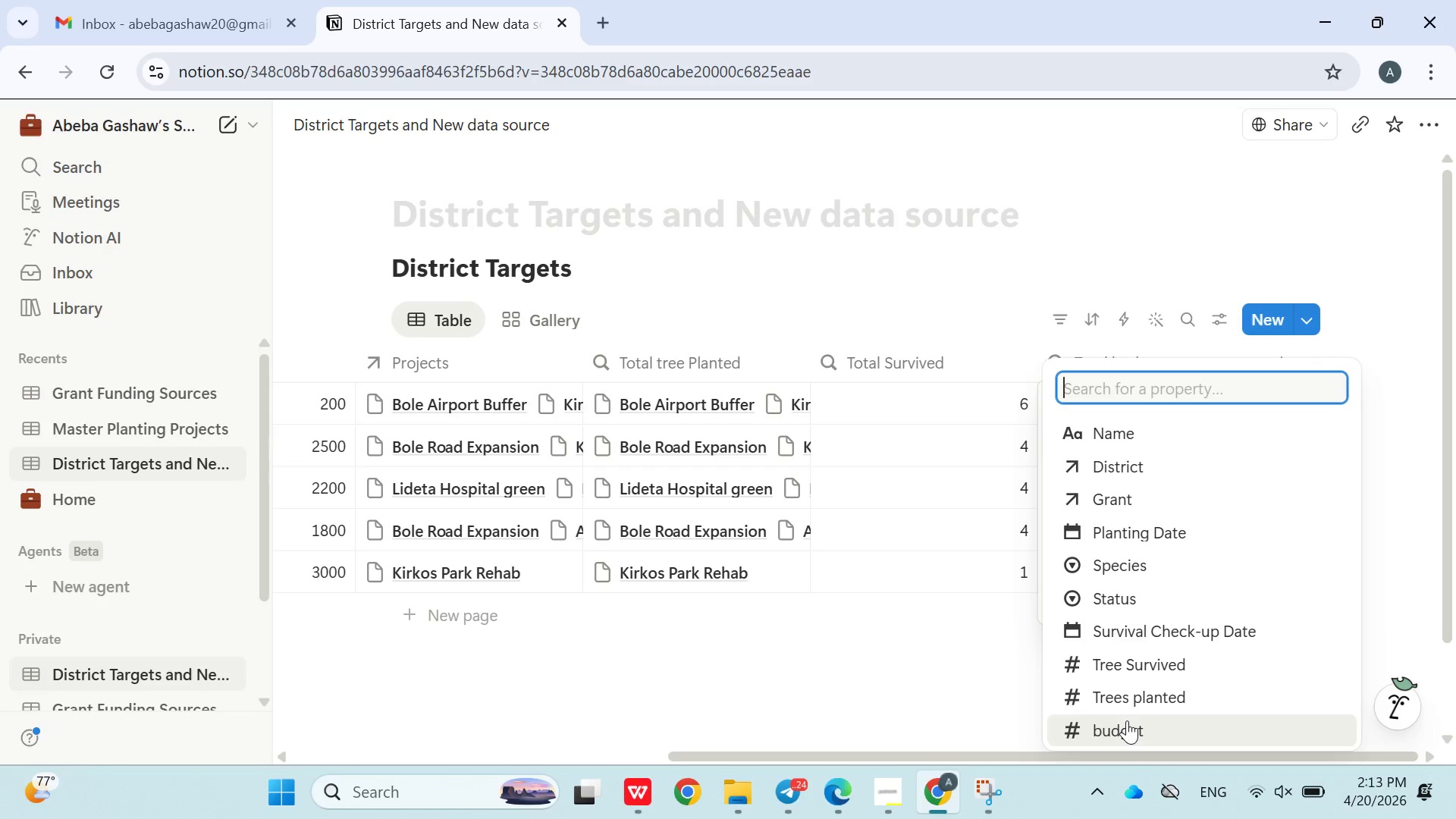 
wait(5.03)
 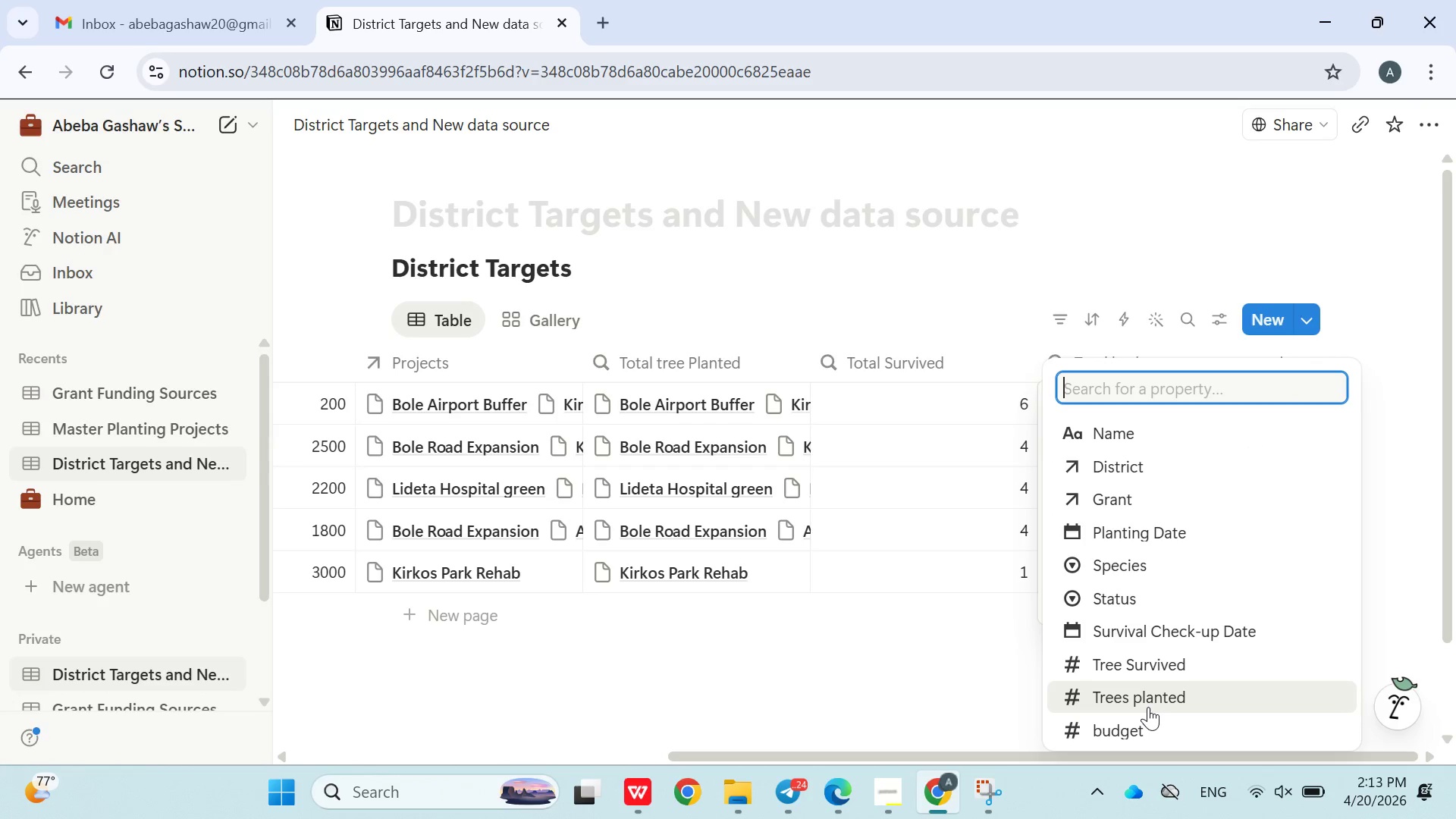 
left_click([1032, 723])
 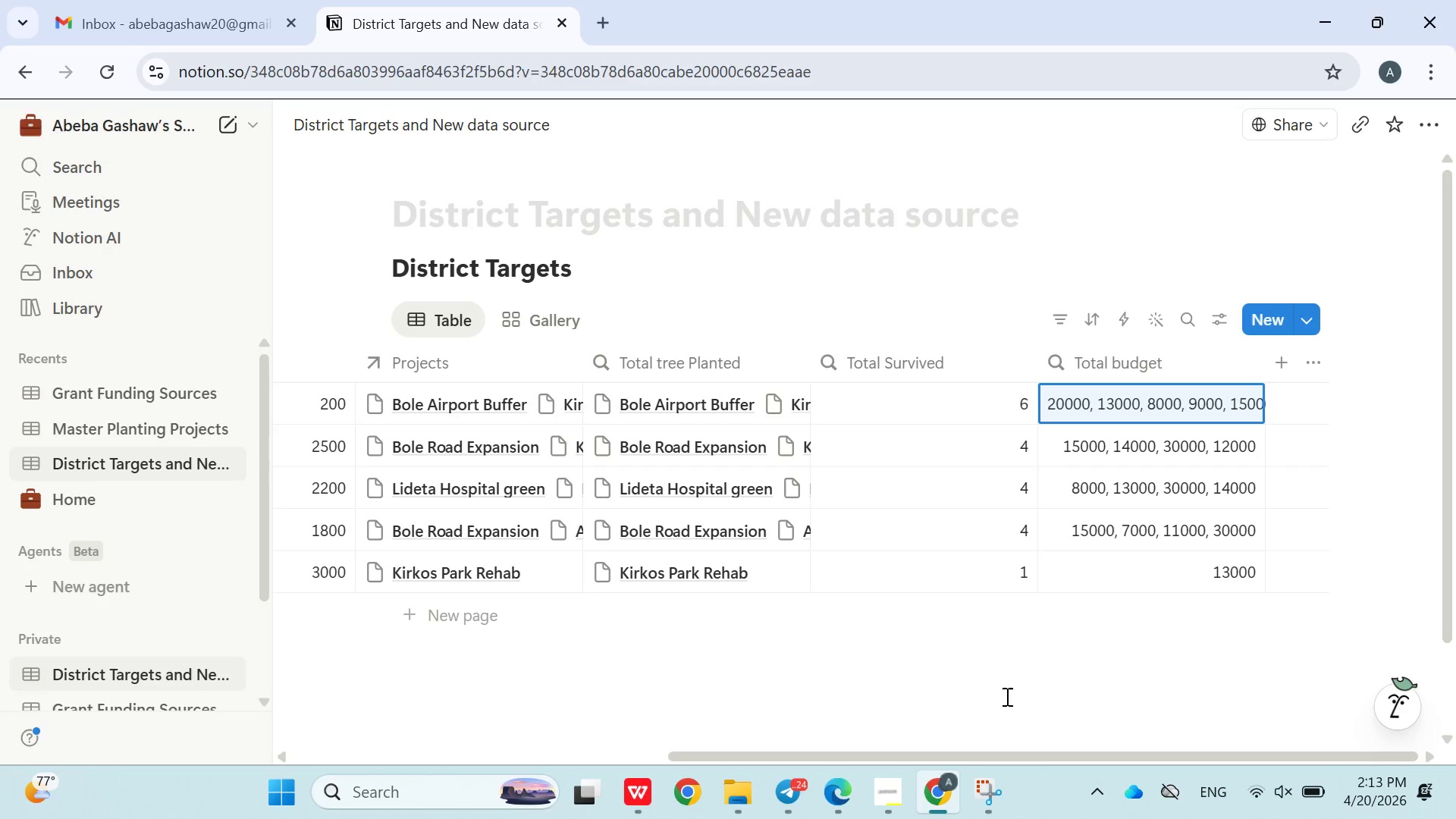 
left_click([1006, 696])
 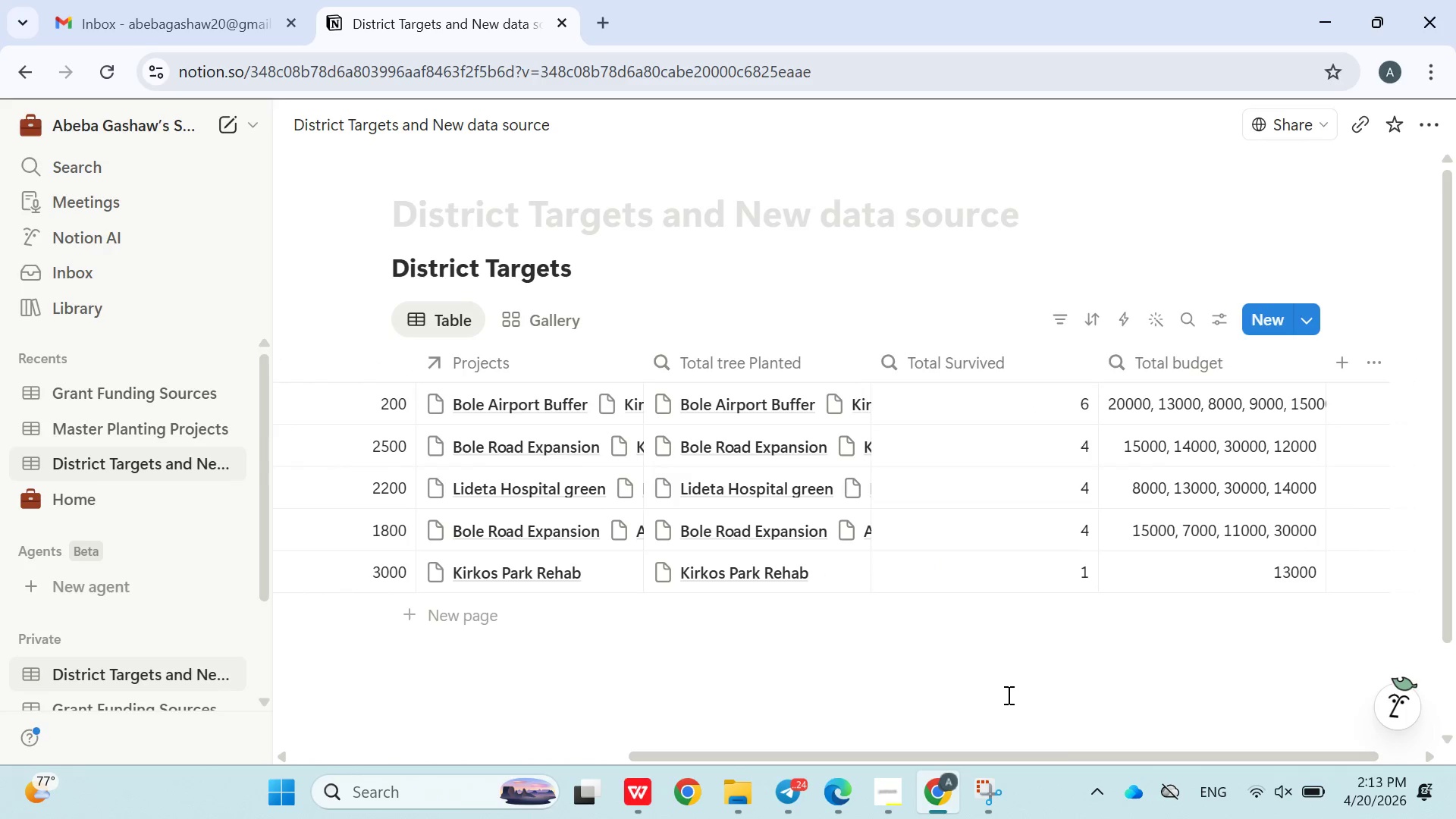 
wait(5.58)
 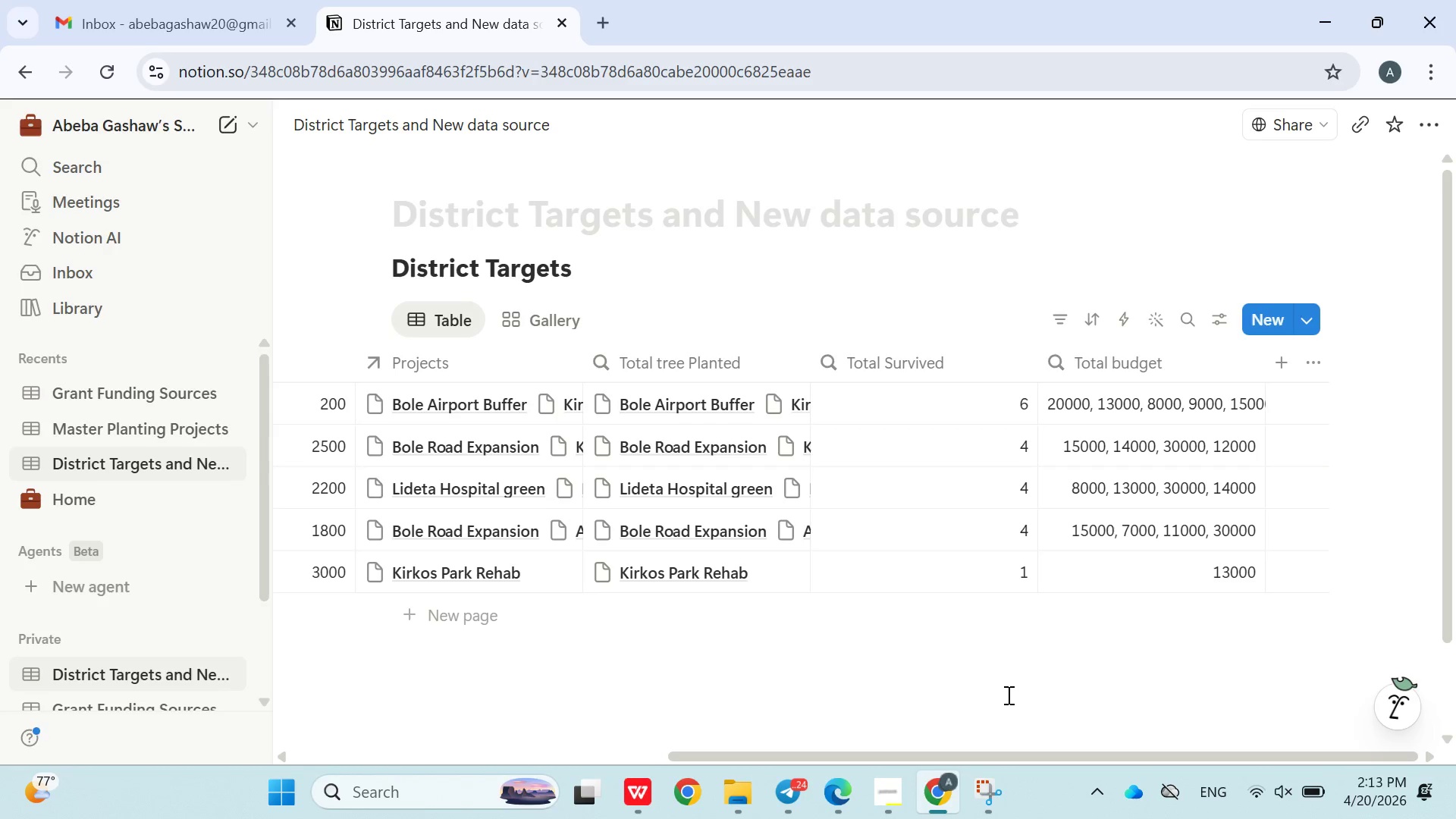 
left_click_drag(start_coordinate=[1007, 695], to_coordinate=[926, 775])
 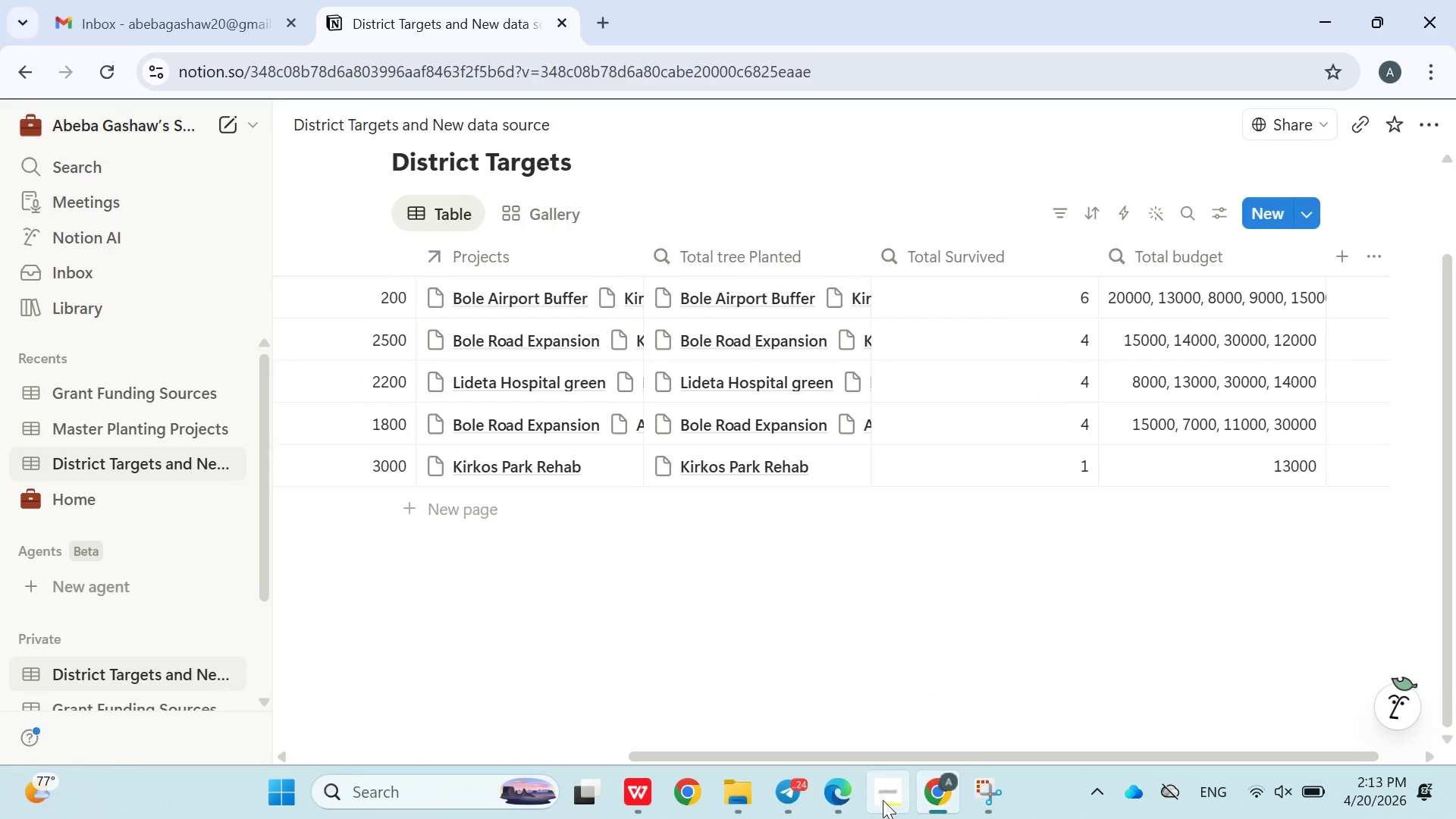 
left_click([926, 775])
 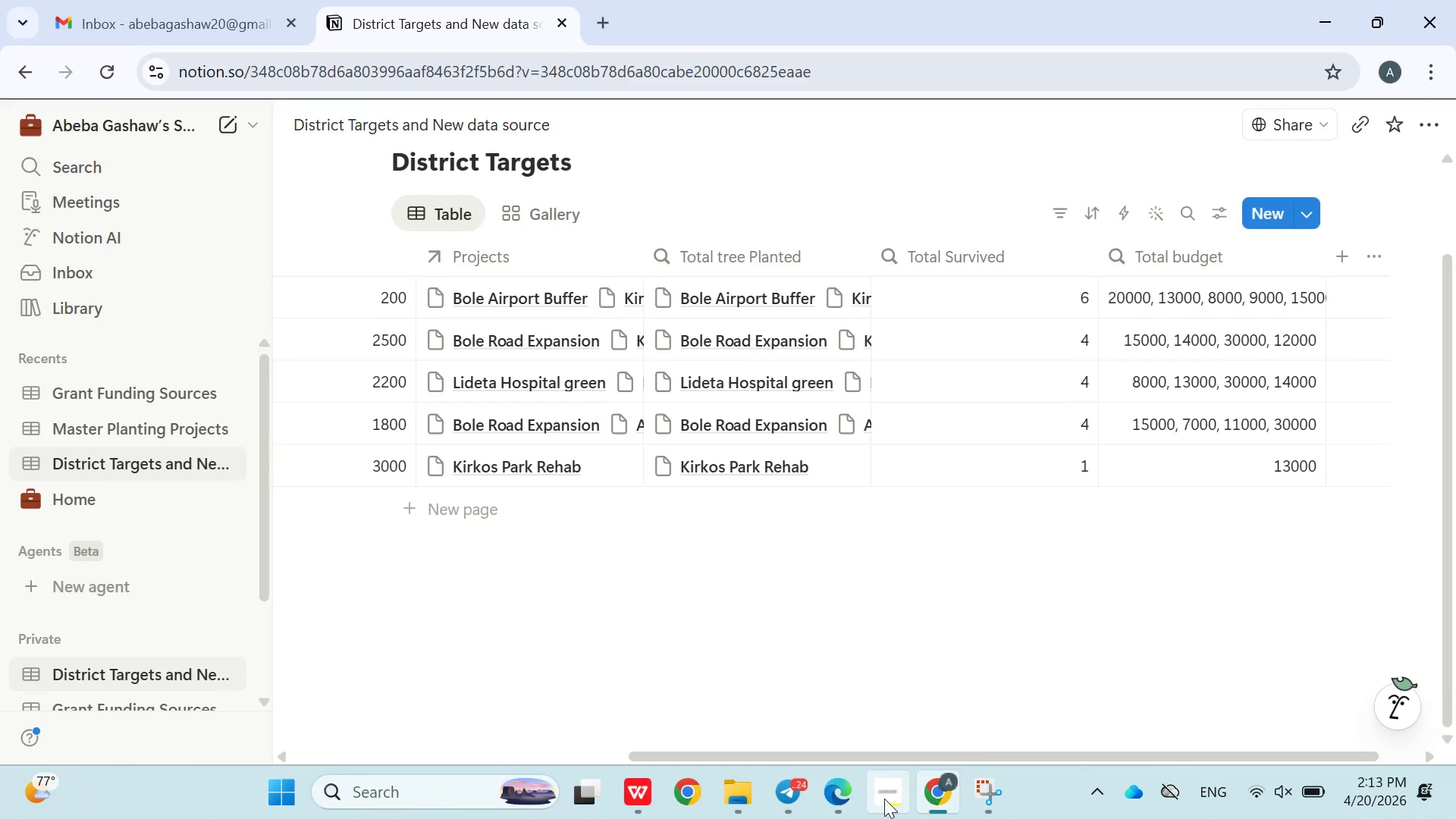 
left_click([883, 800])